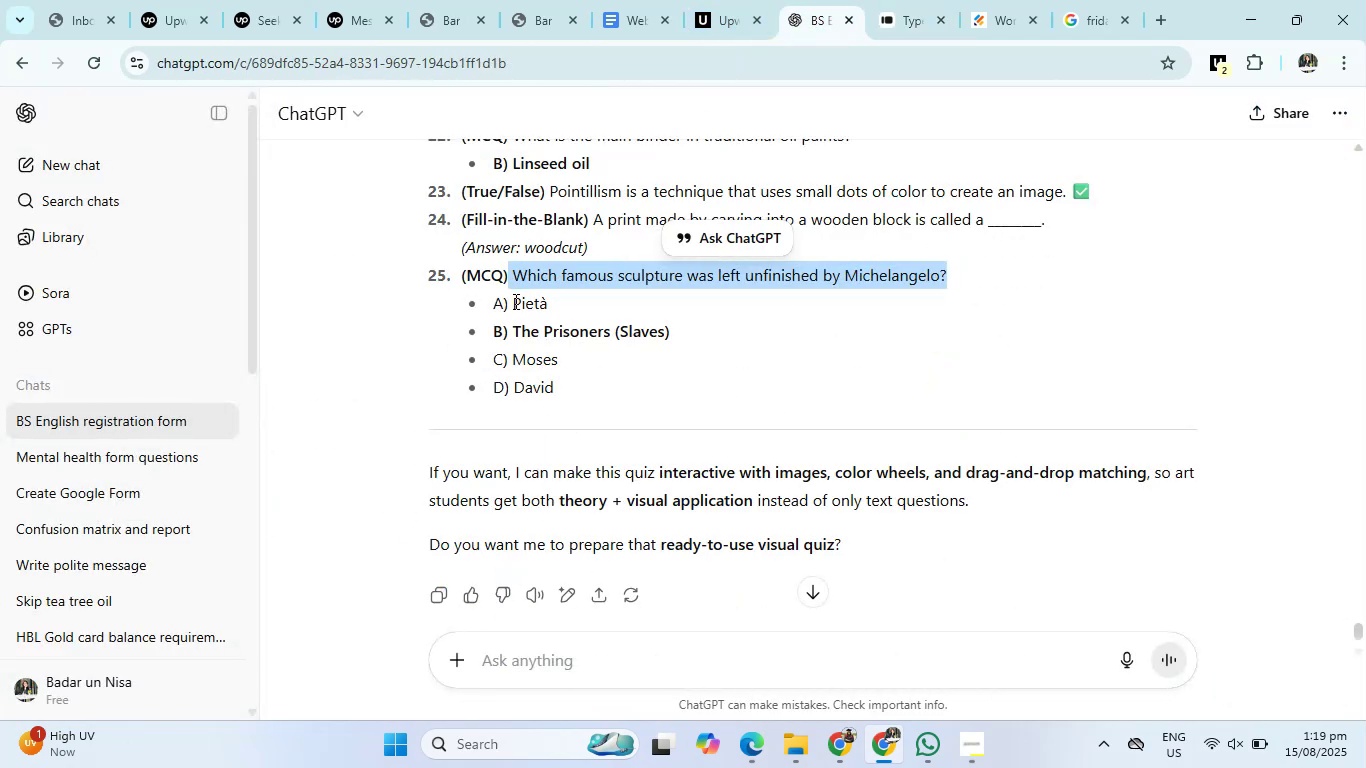 
left_click_drag(start_coordinate=[514, 301], to_coordinate=[565, 384])
 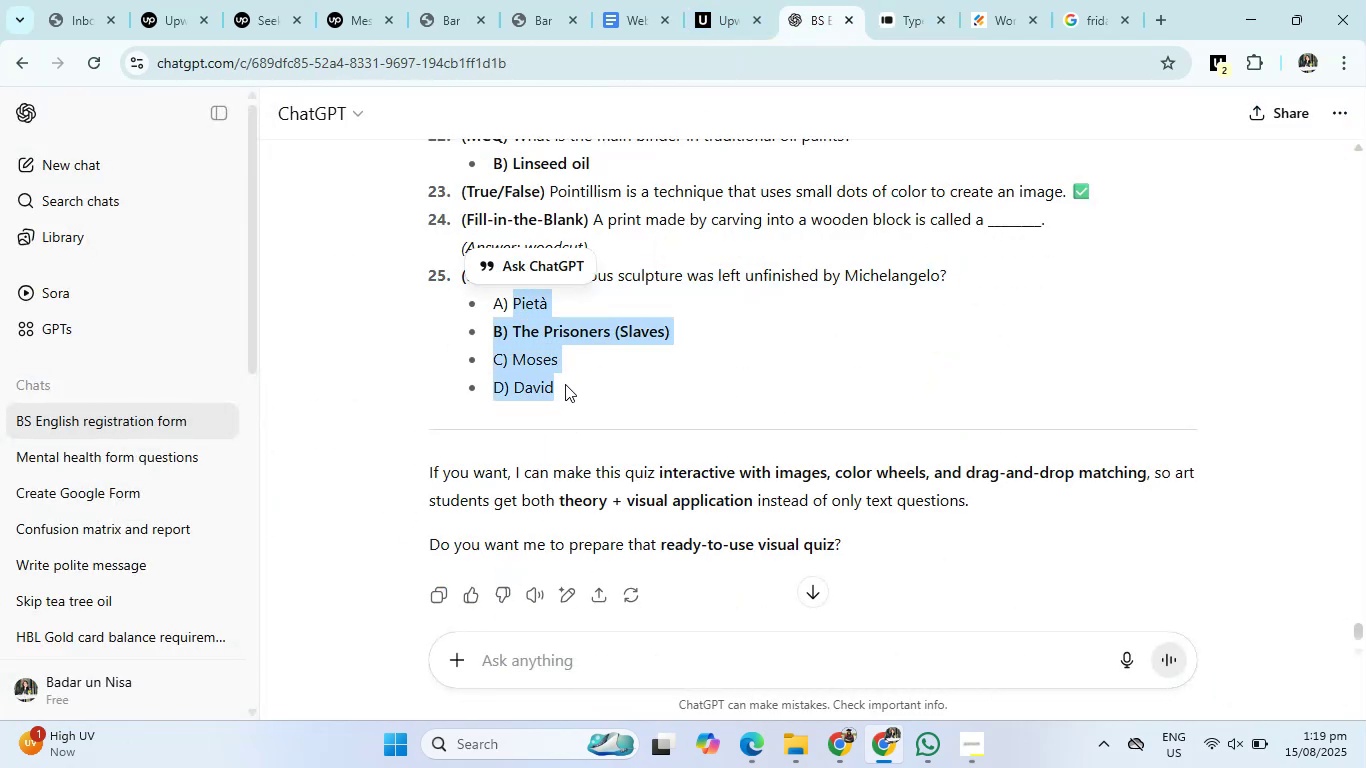 
key(Control+C)
 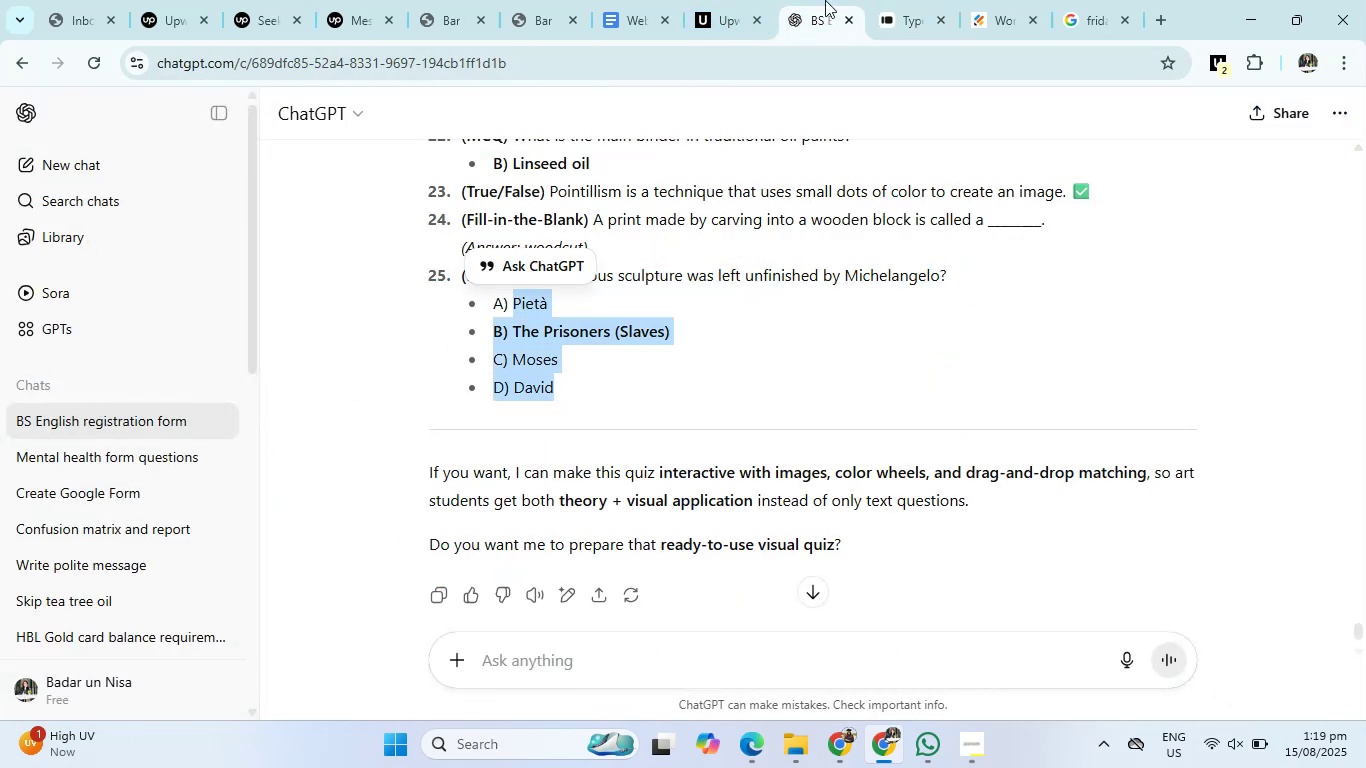 
left_click([918, 0])
 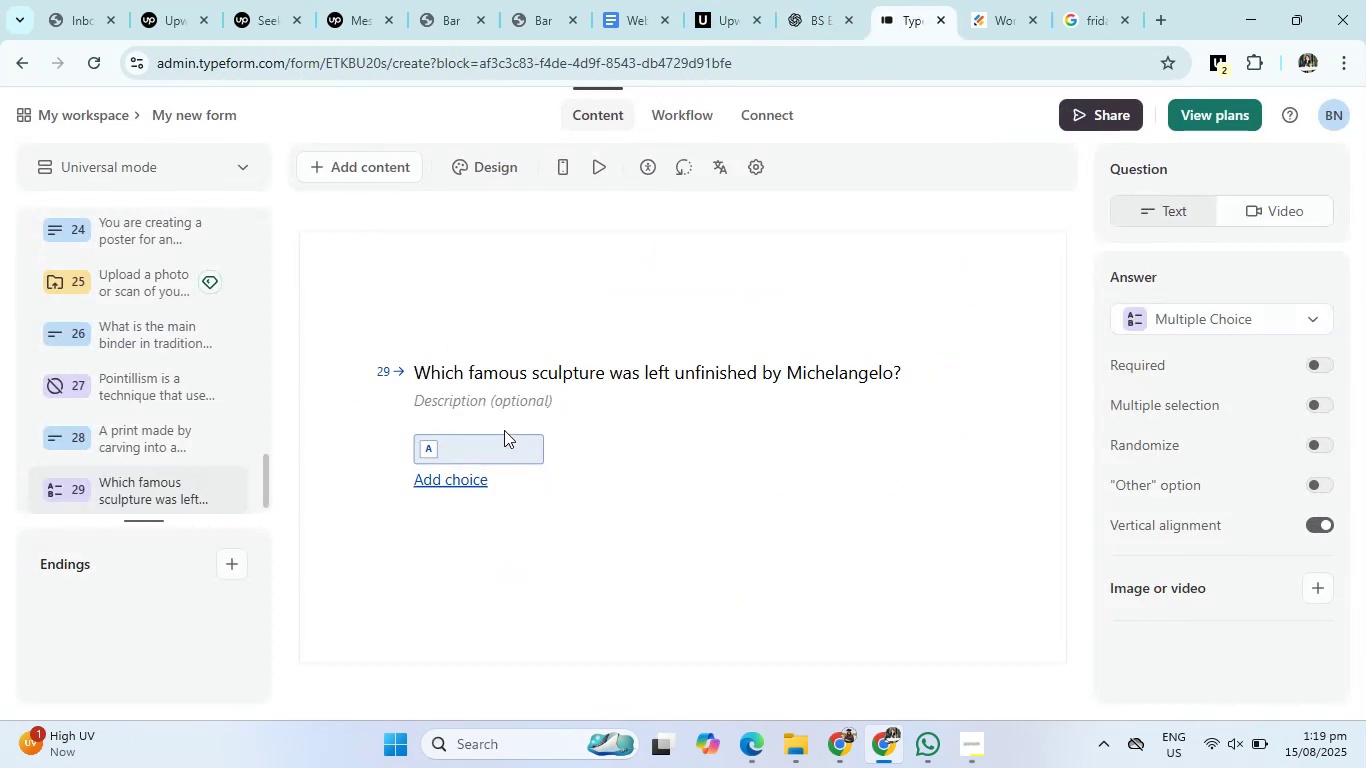 
left_click([496, 444])
 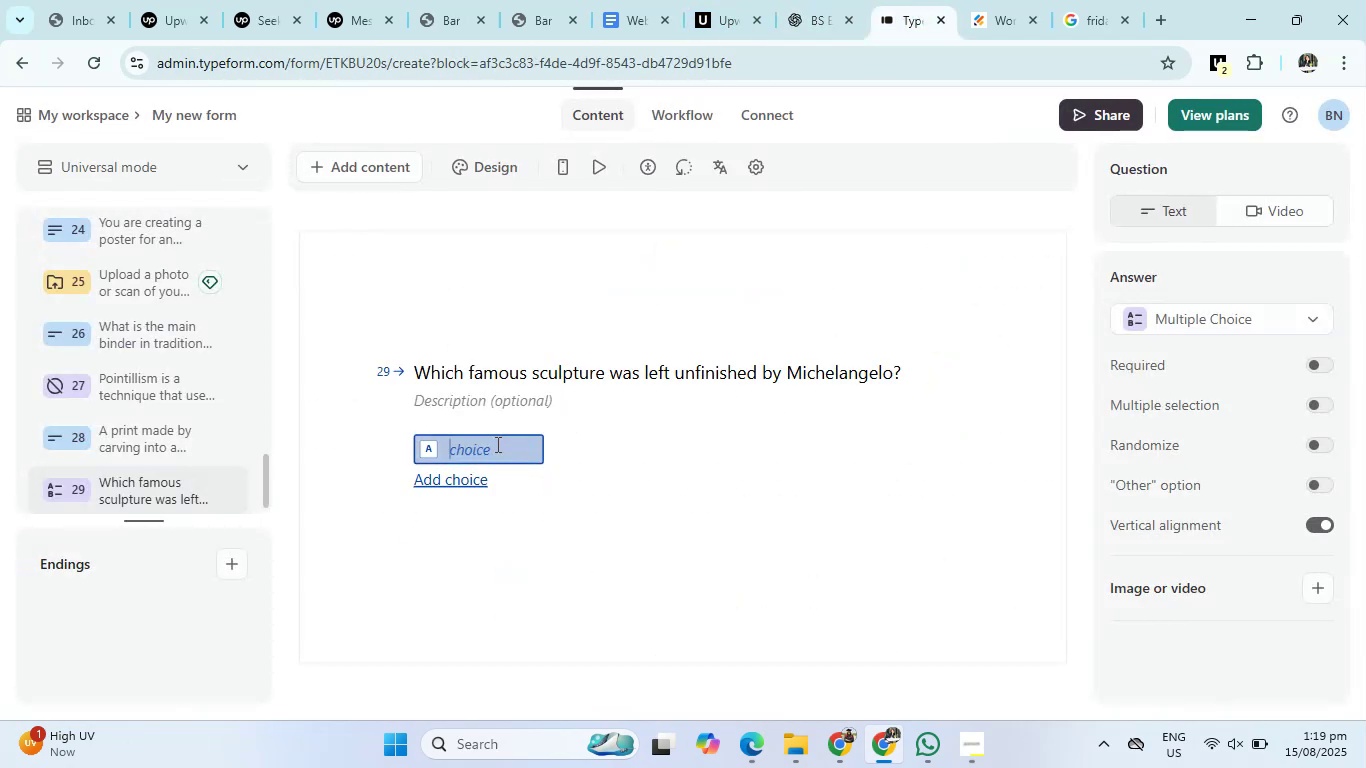 
key(Control+V)
 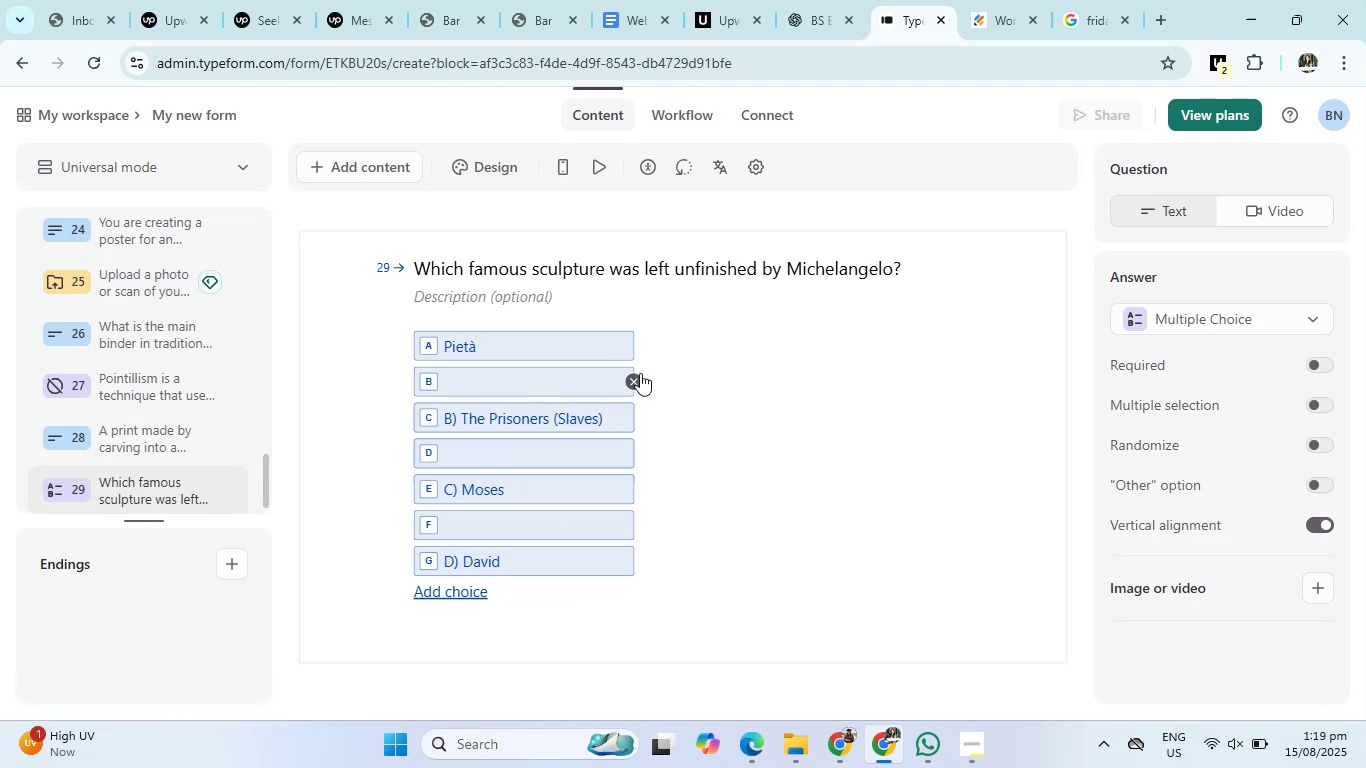 
left_click([633, 385])
 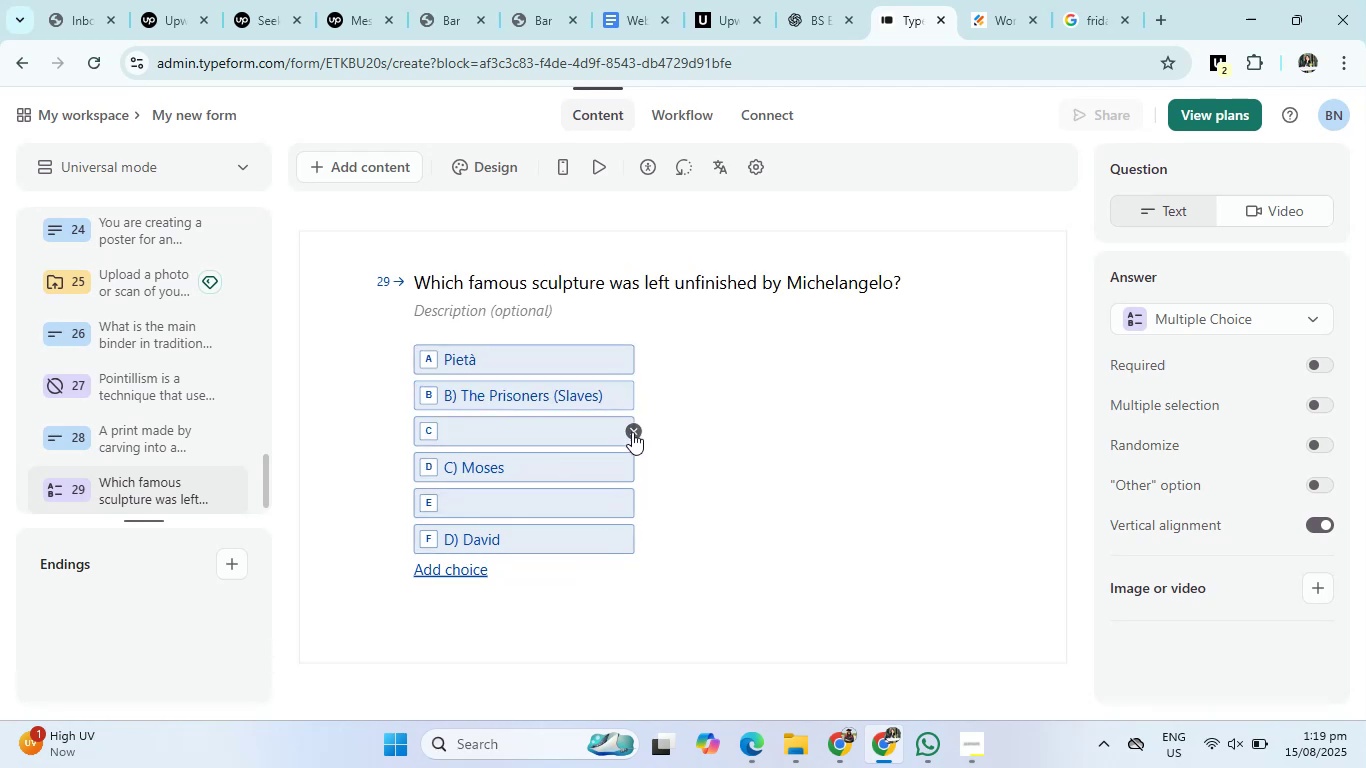 
left_click([632, 434])
 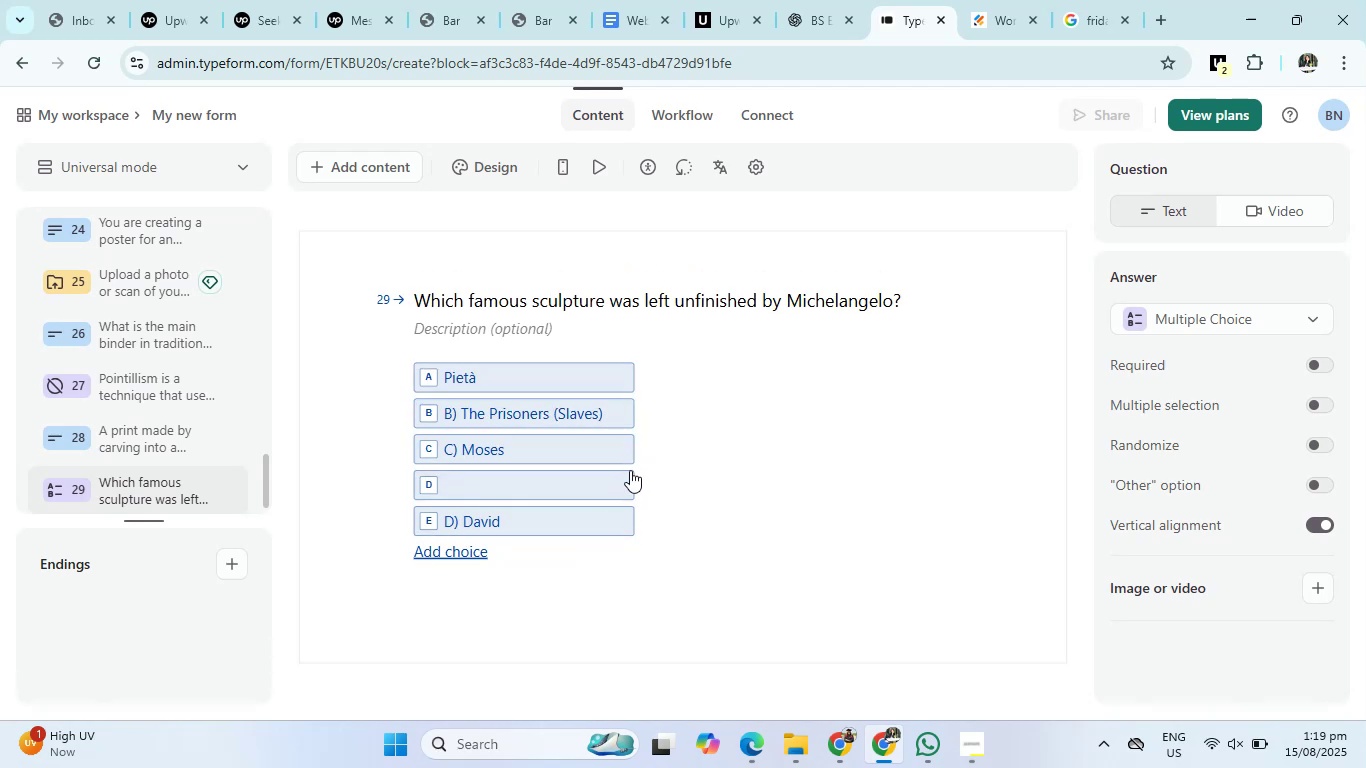 
left_click([630, 482])
 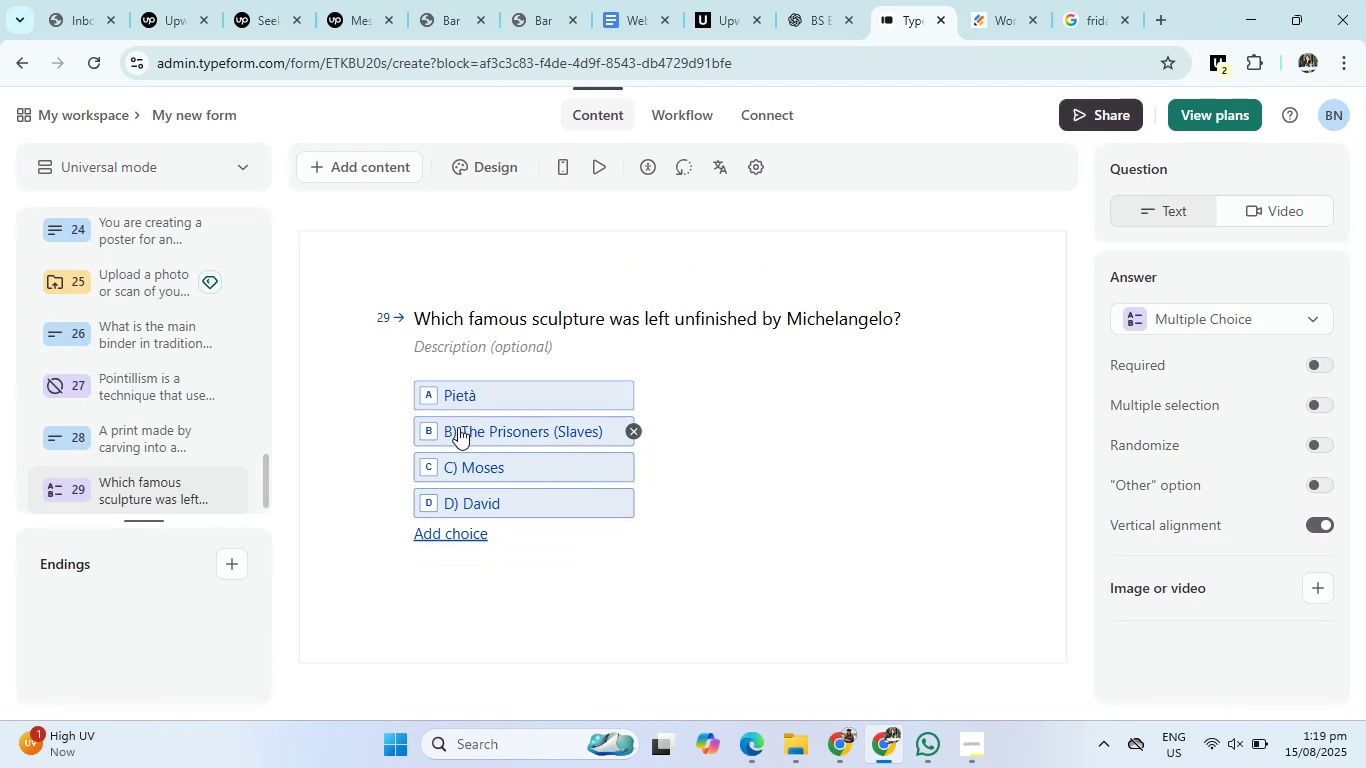 
left_click([458, 430])
 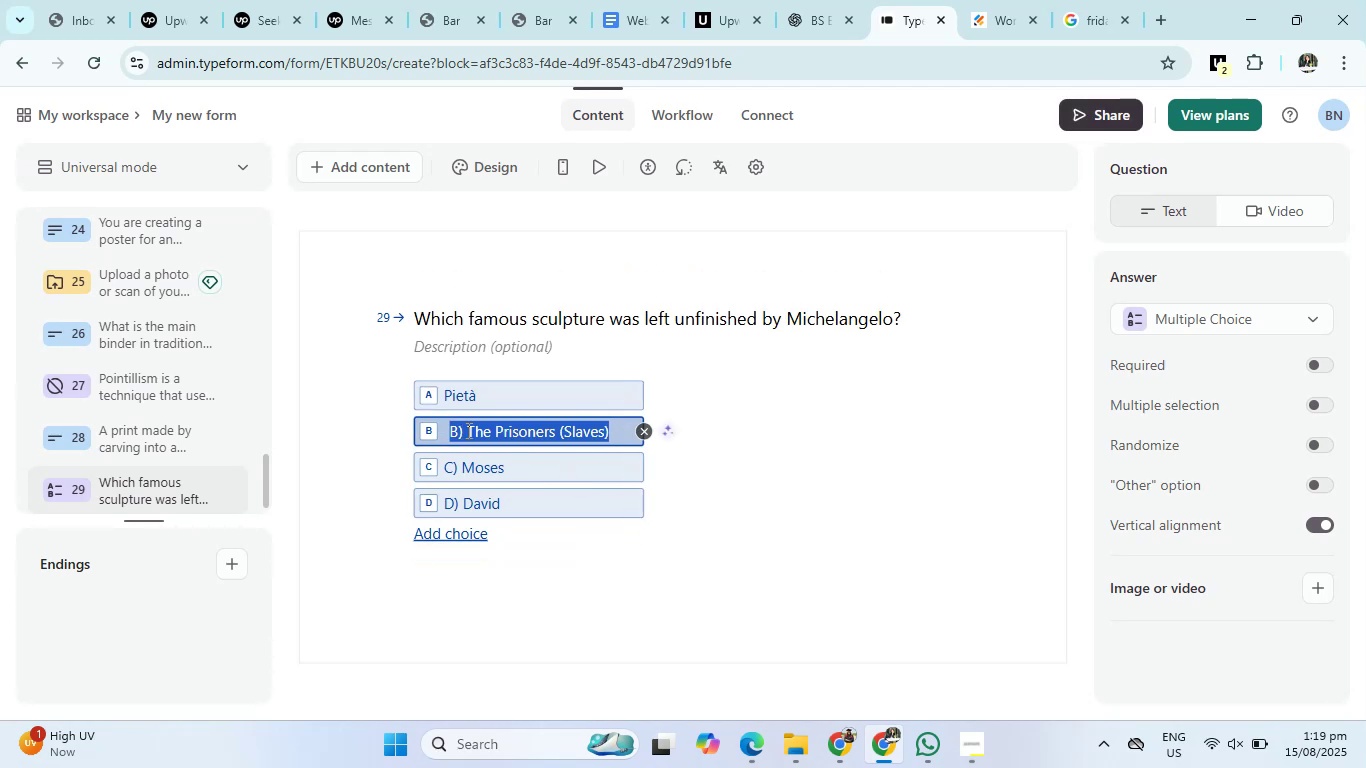 
left_click([467, 430])
 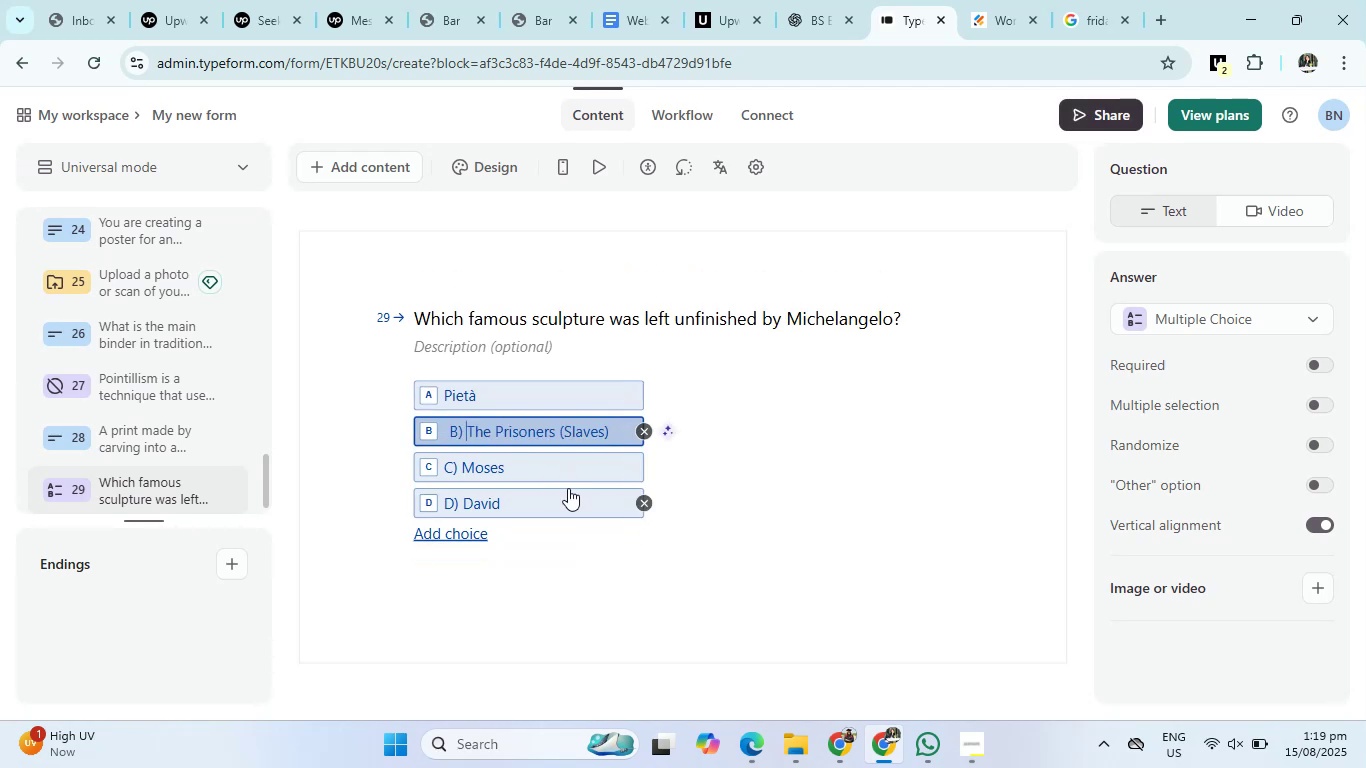 
key(Backspace)
 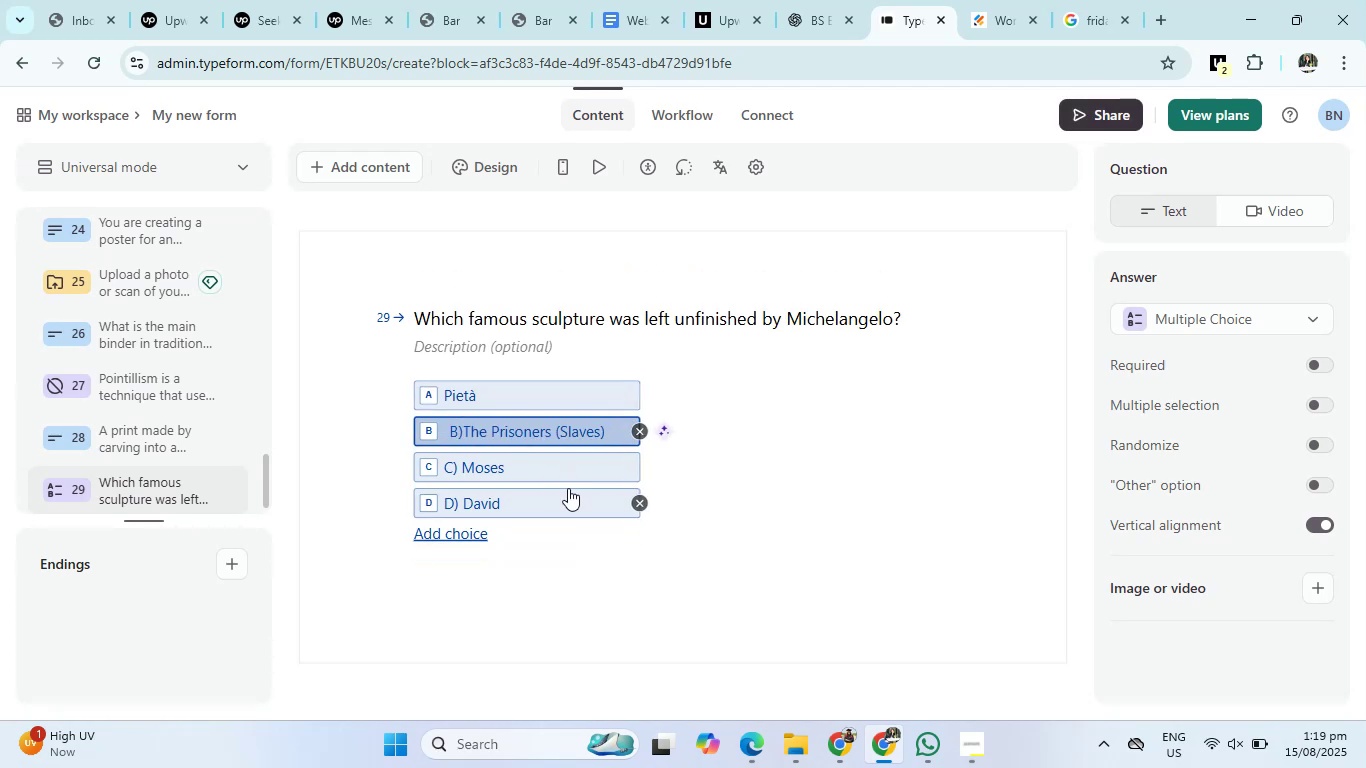 
key(Backspace)
 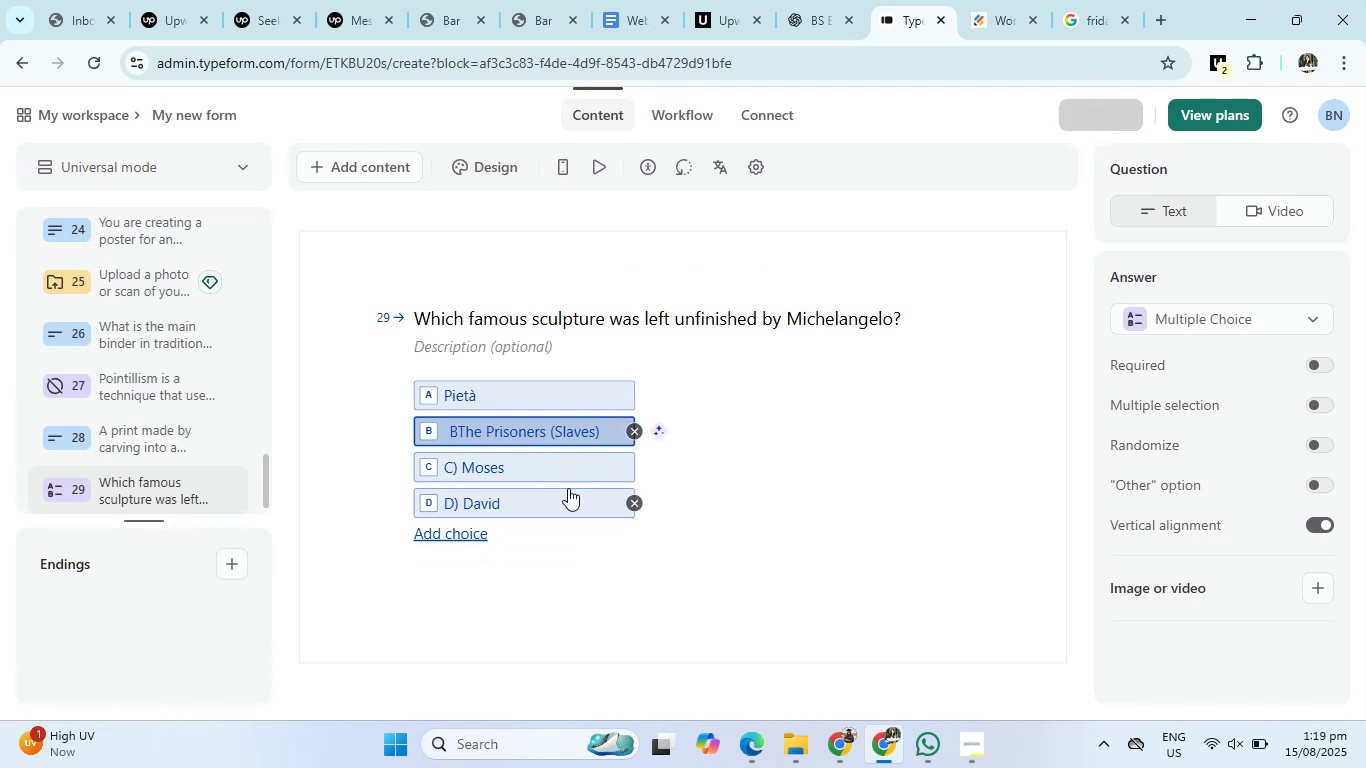 
key(Backspace)
 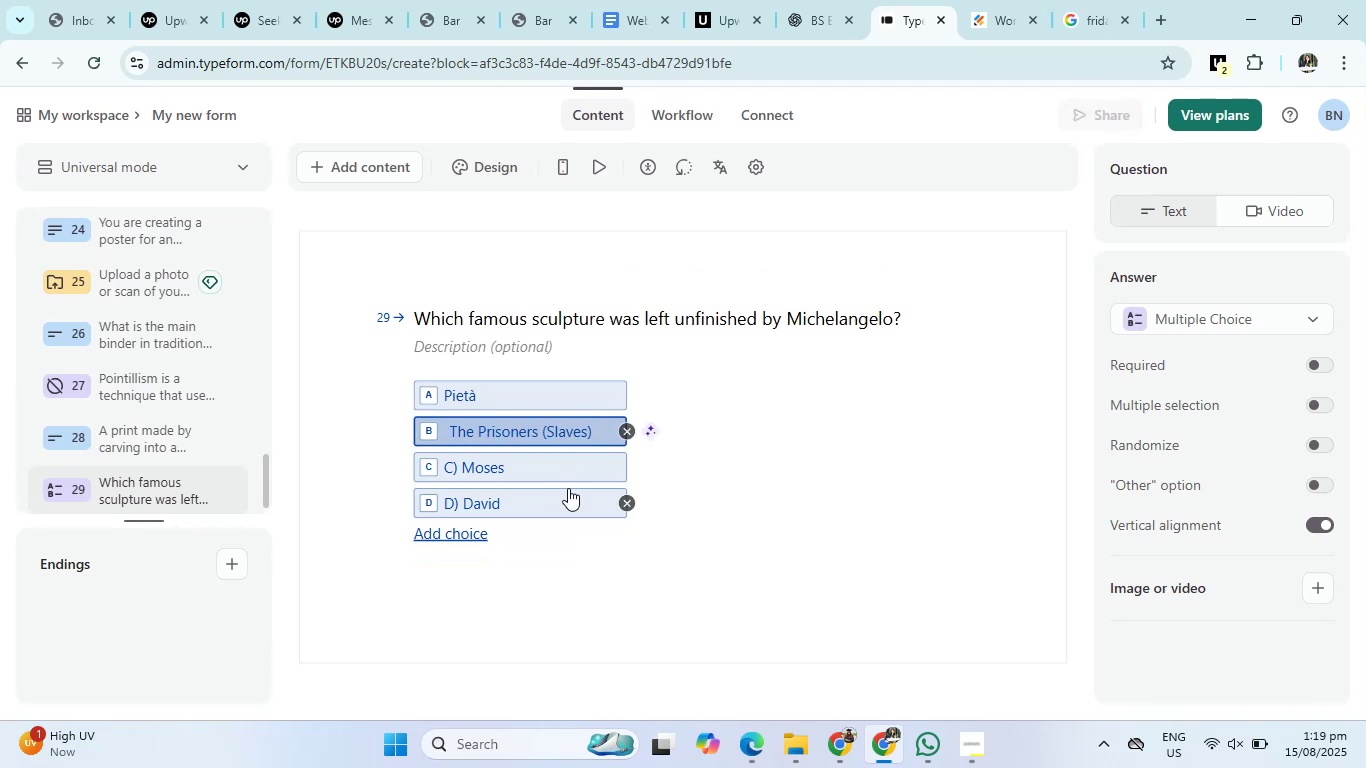 
key(Backspace)
 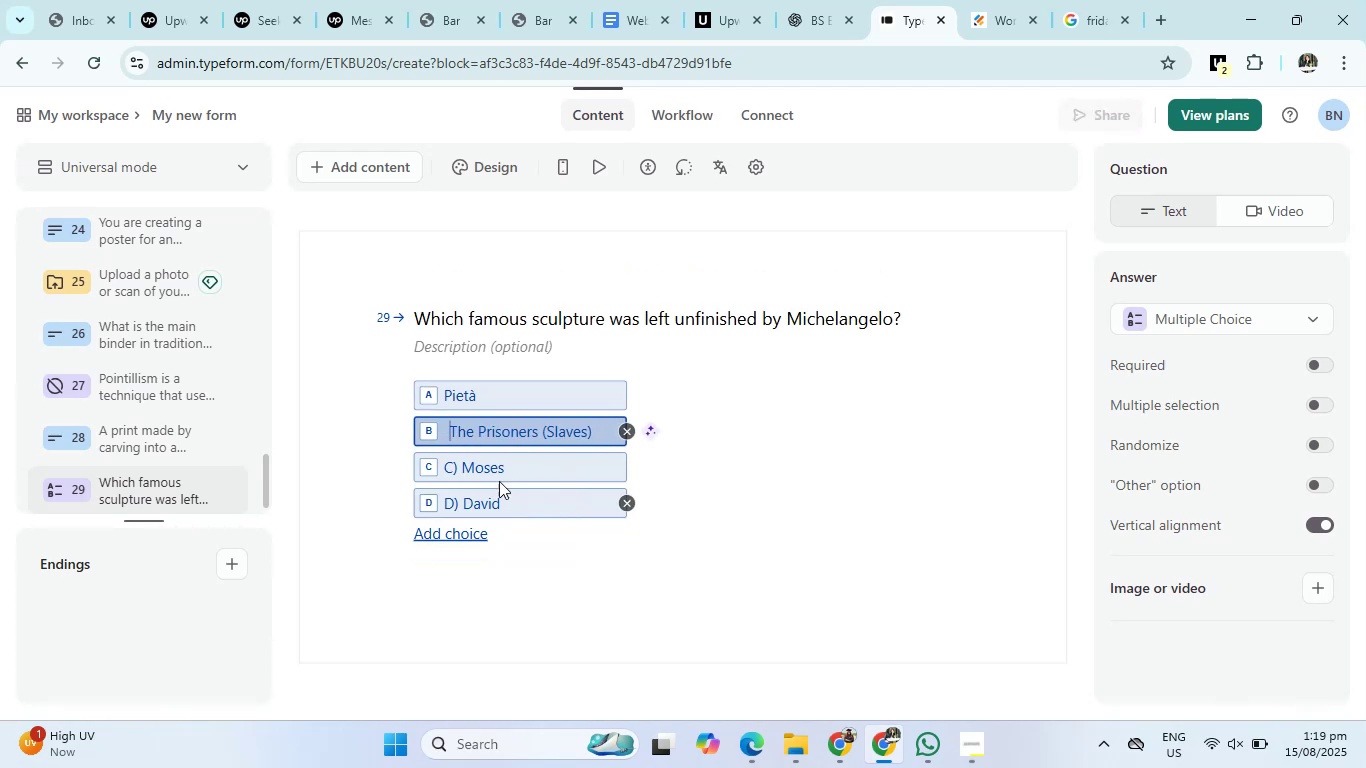 
left_click([461, 465])
 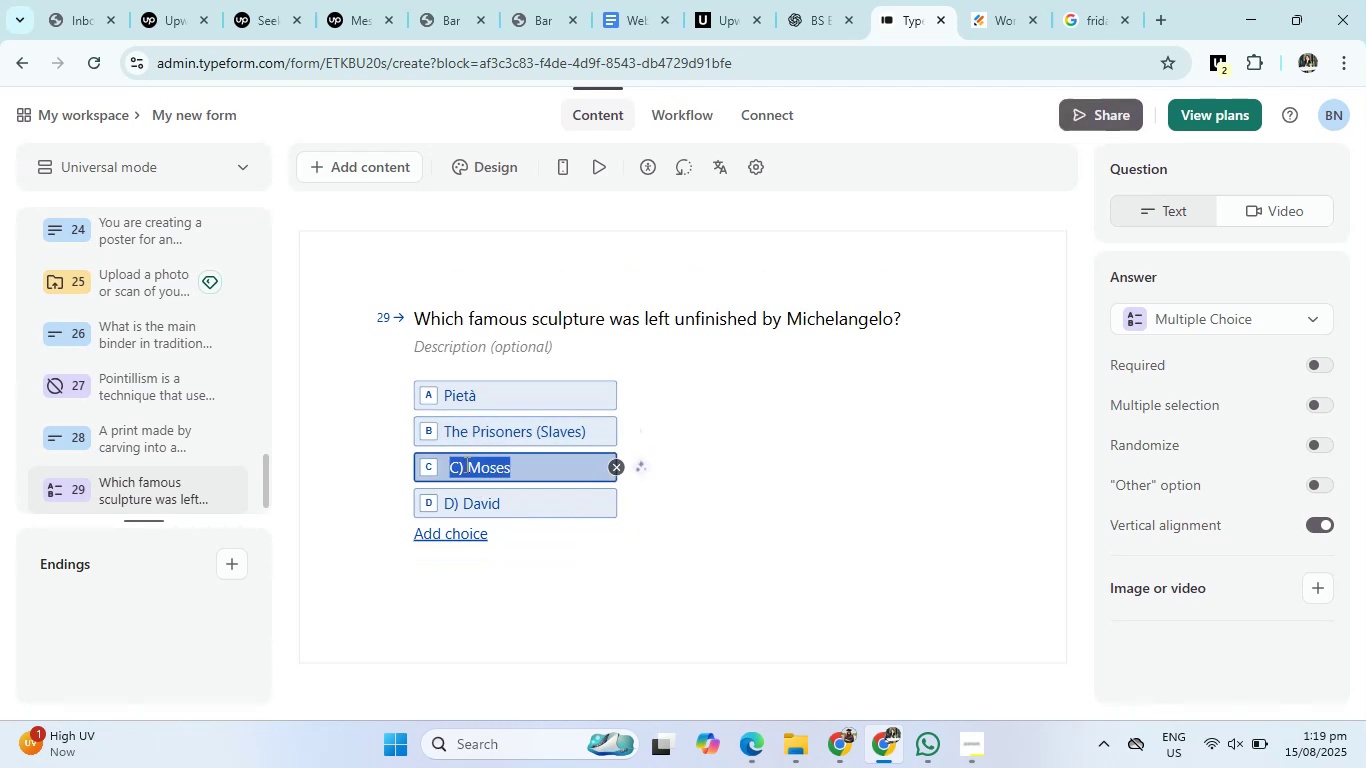 
left_click([466, 462])
 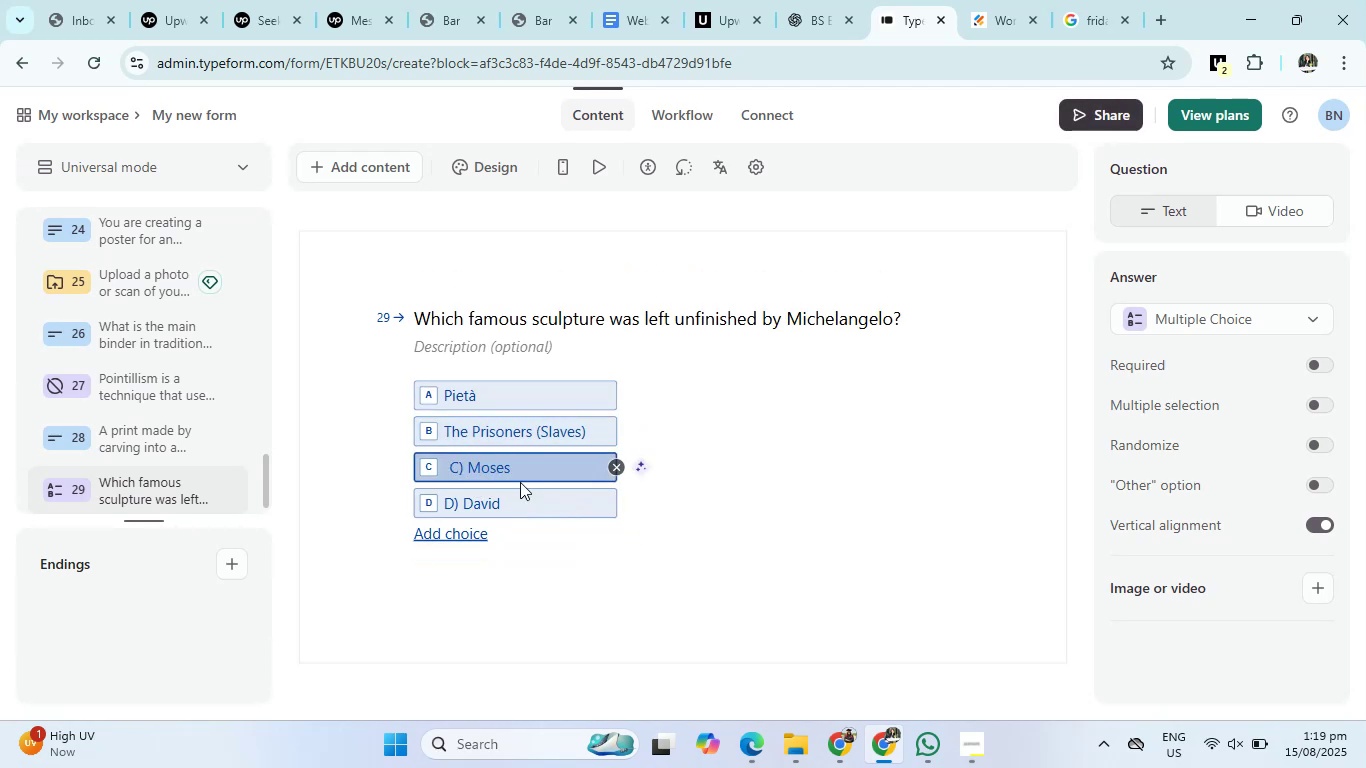 
key(Backspace)
 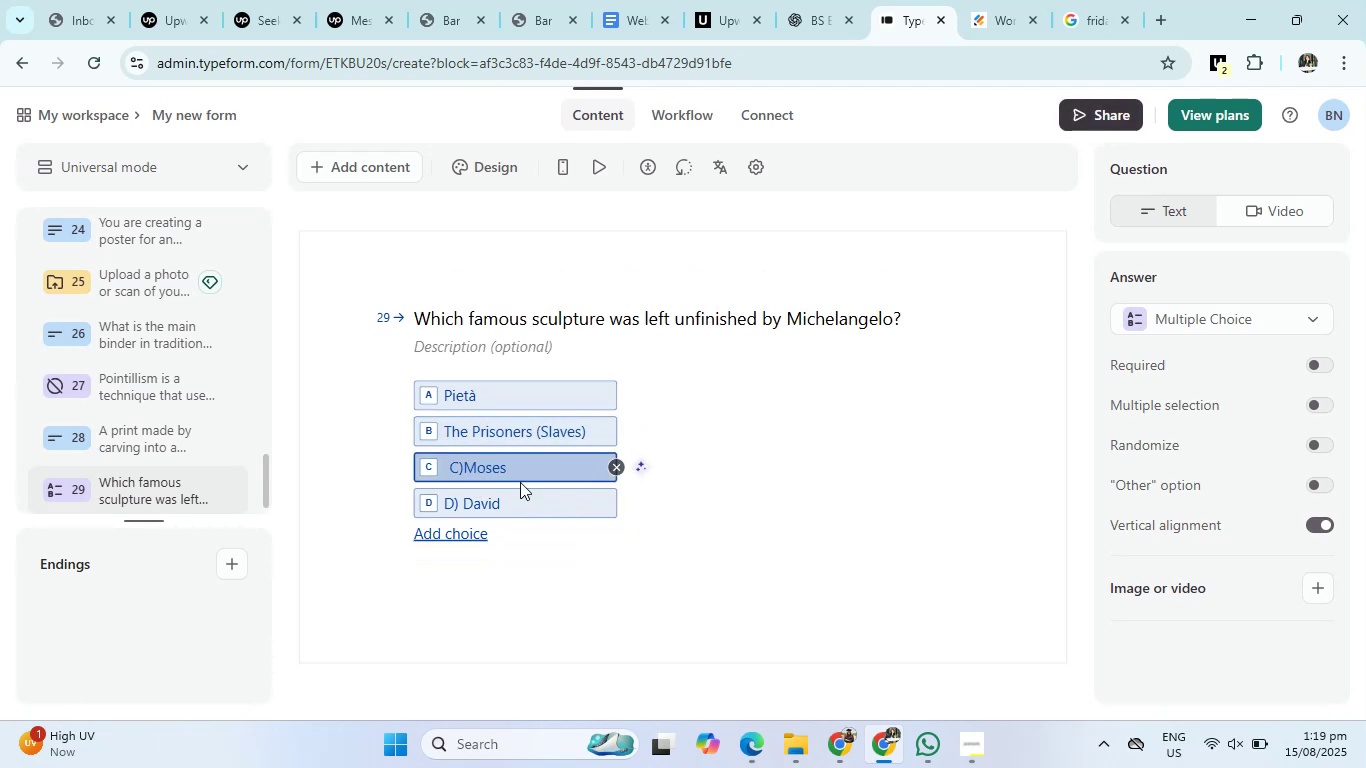 
key(Backspace)
 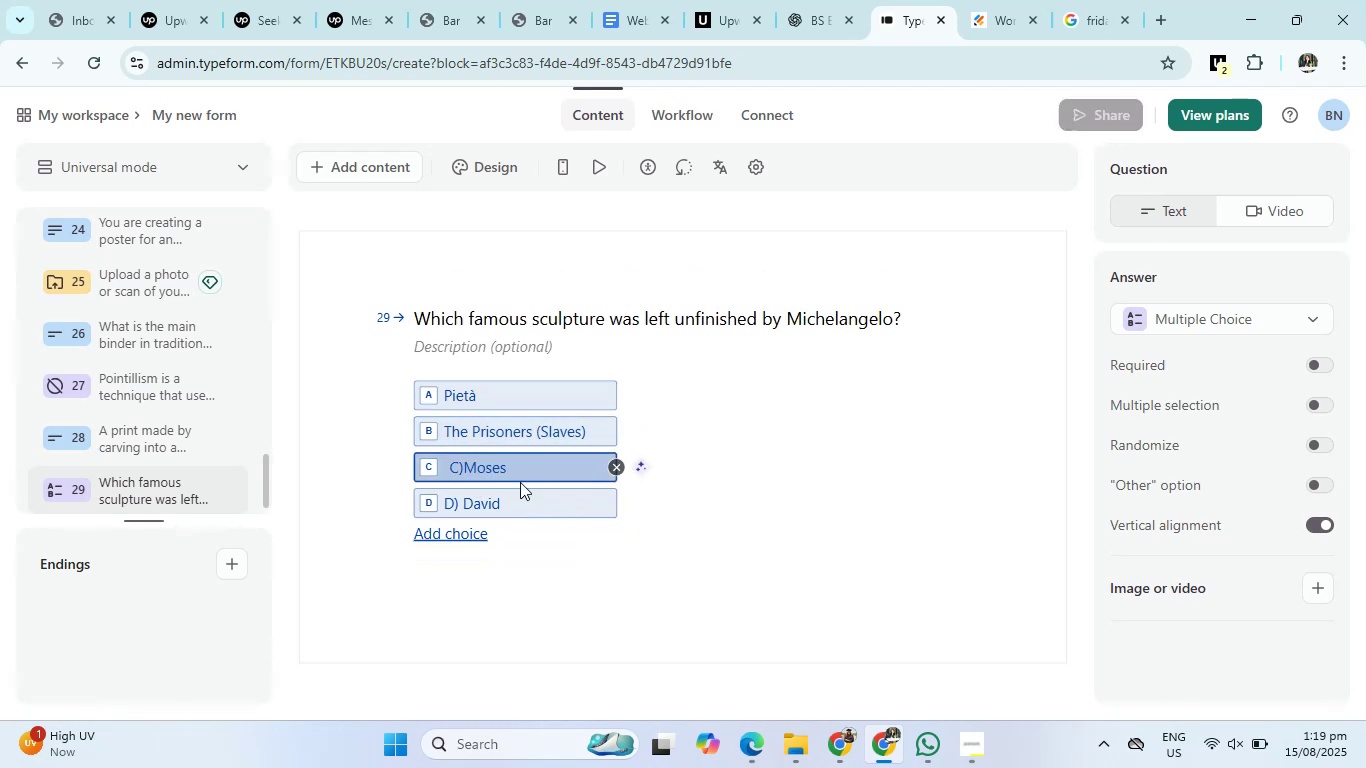 
key(Backspace)
 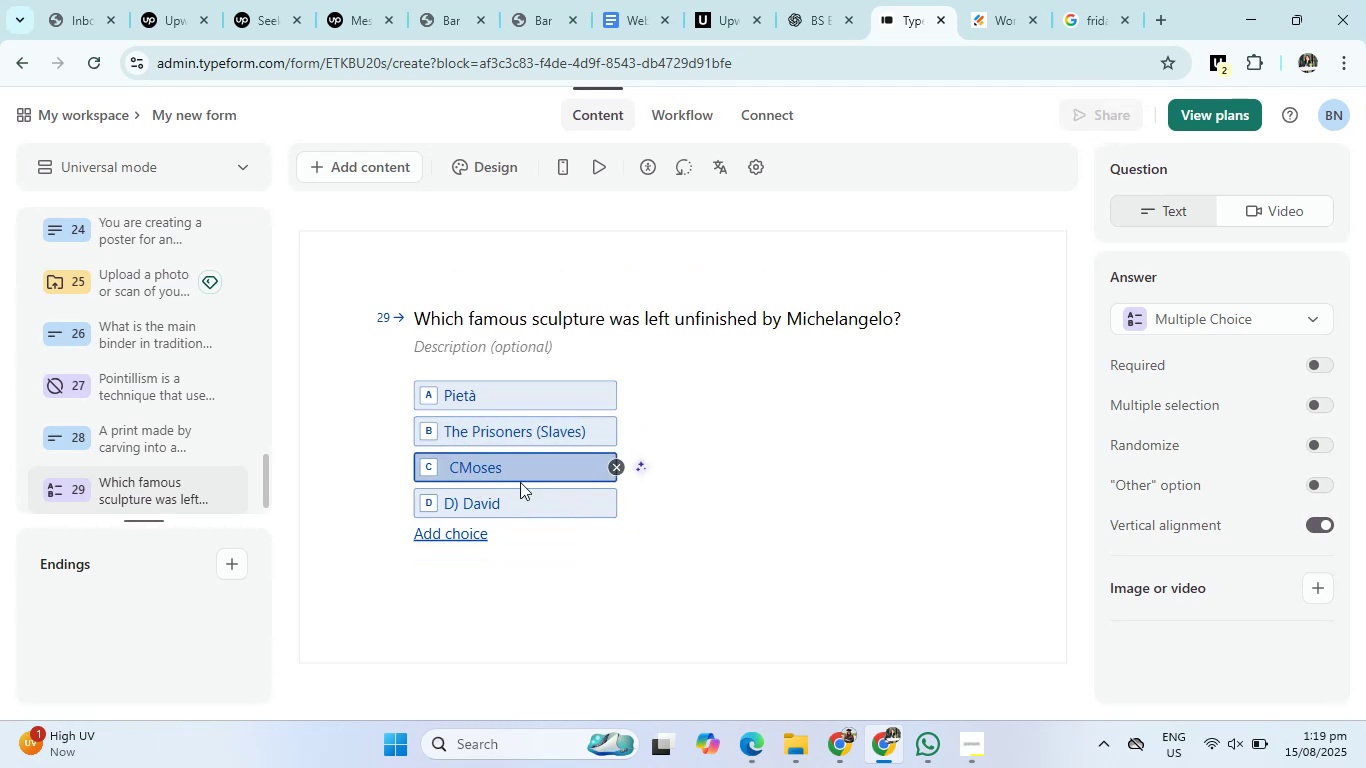 
key(Backspace)
 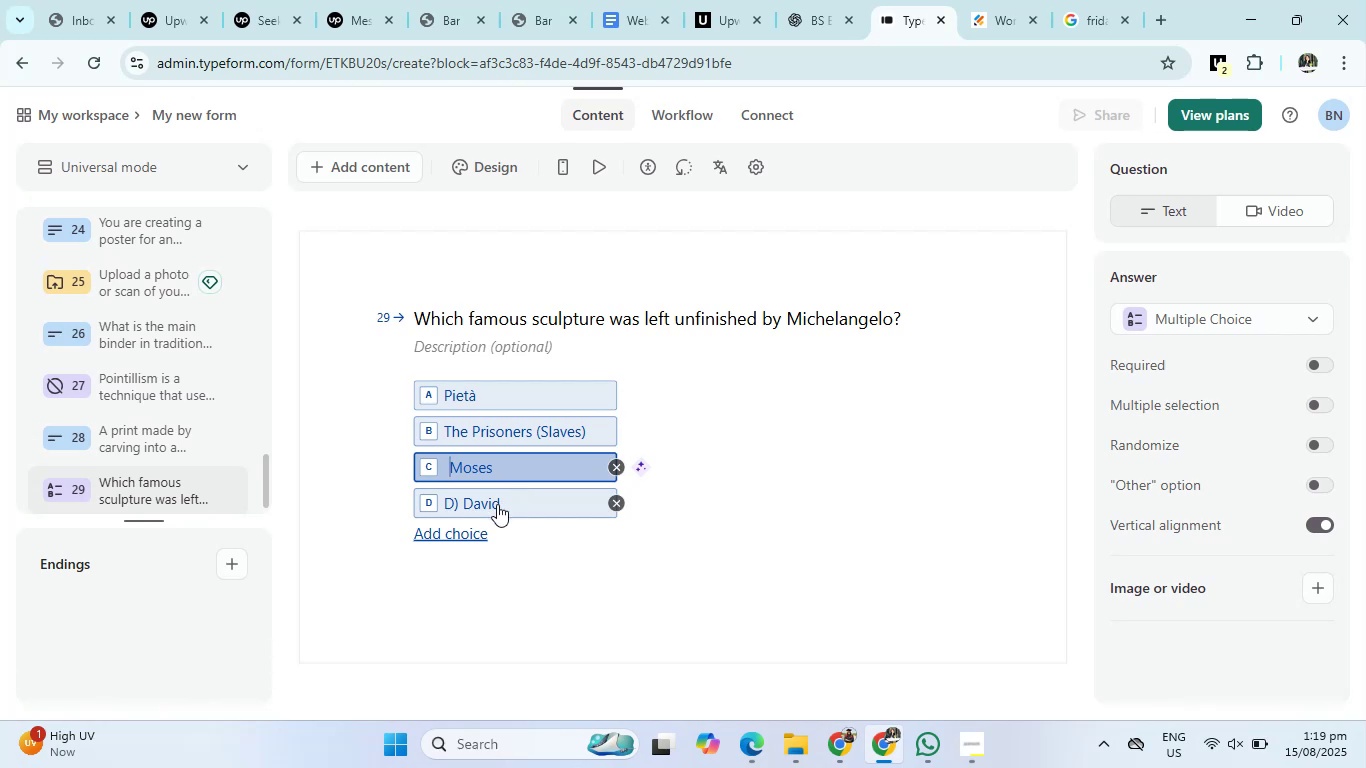 
left_click([463, 507])
 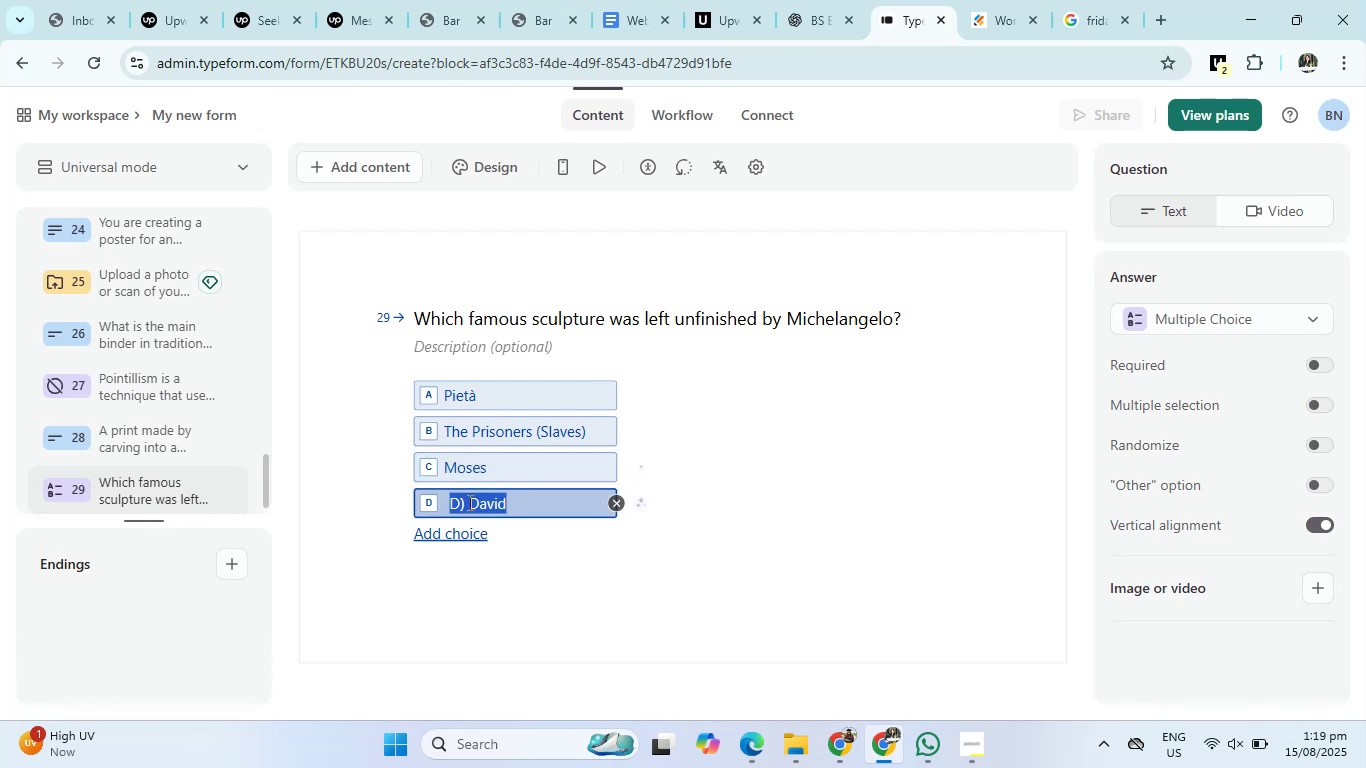 
left_click([468, 502])
 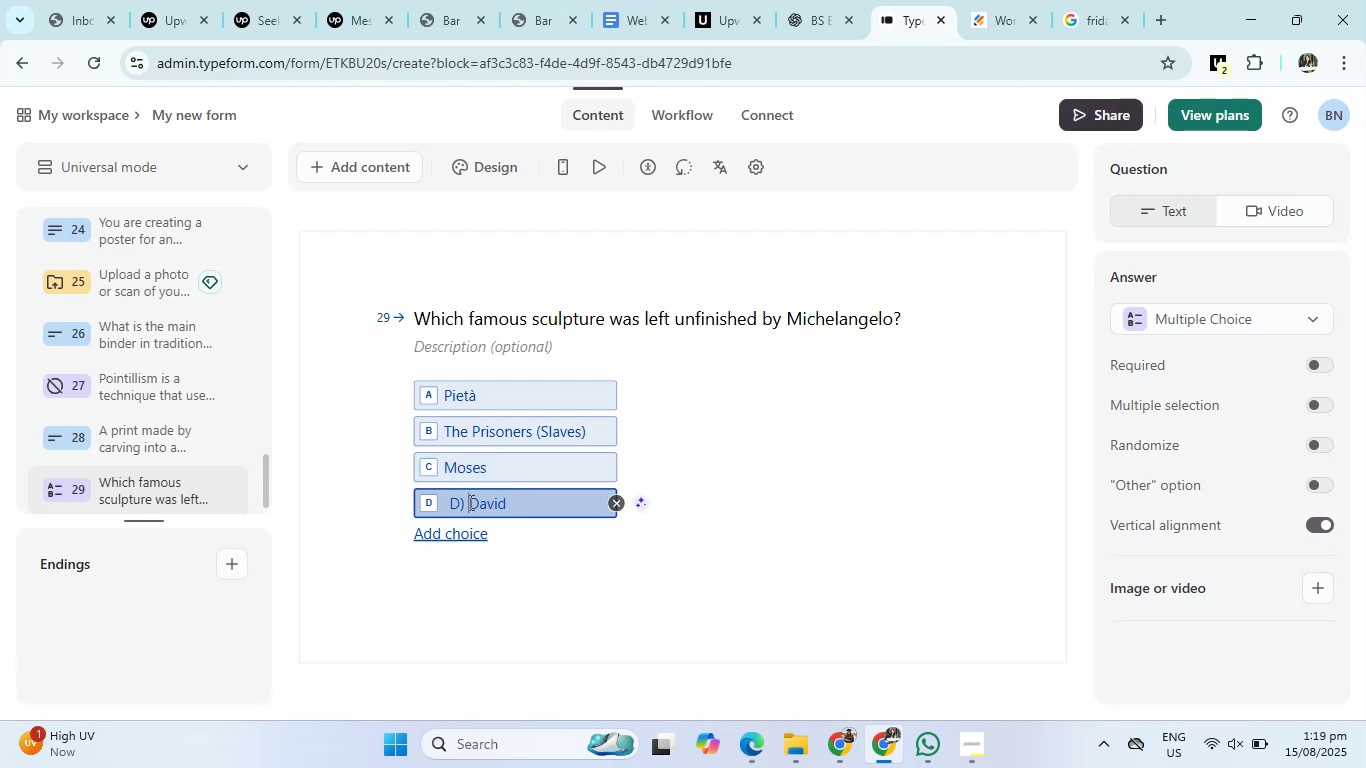 
key(Backspace)
 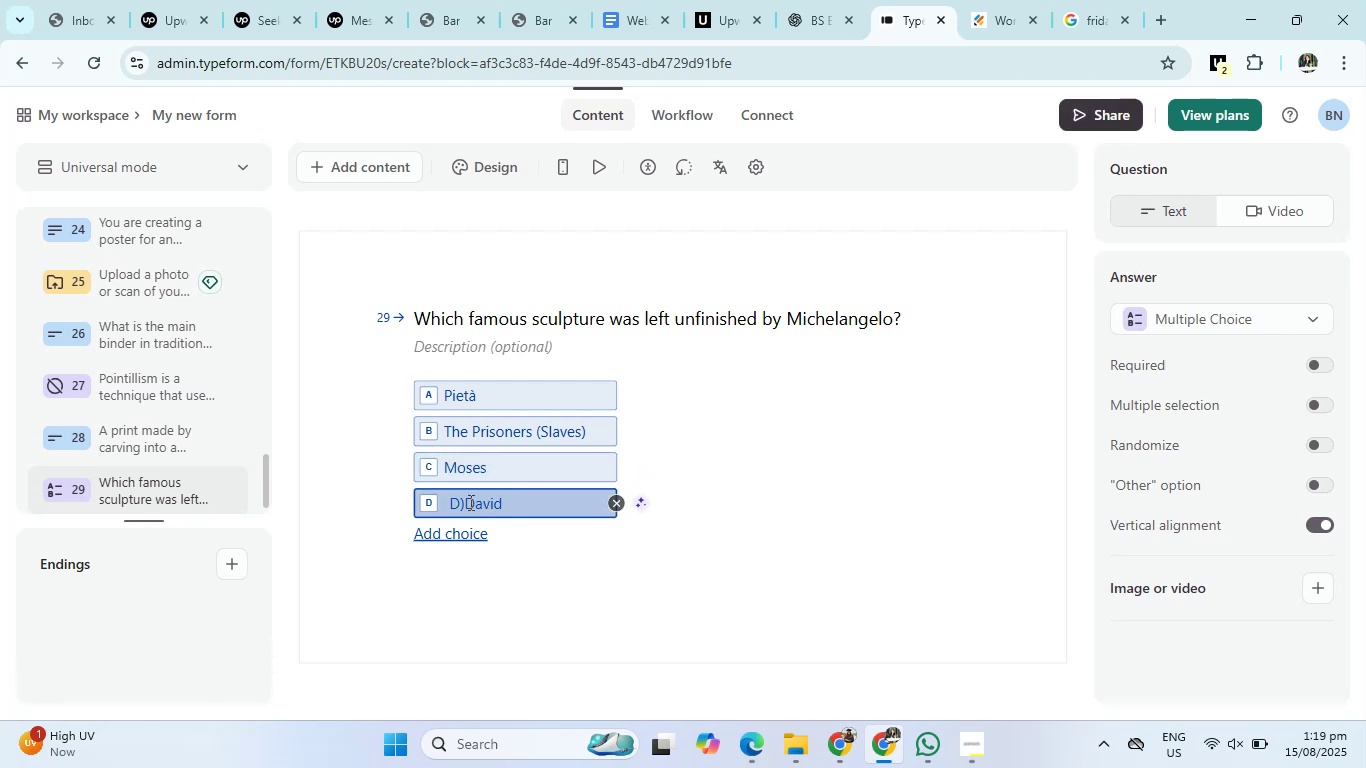 
key(Backspace)
 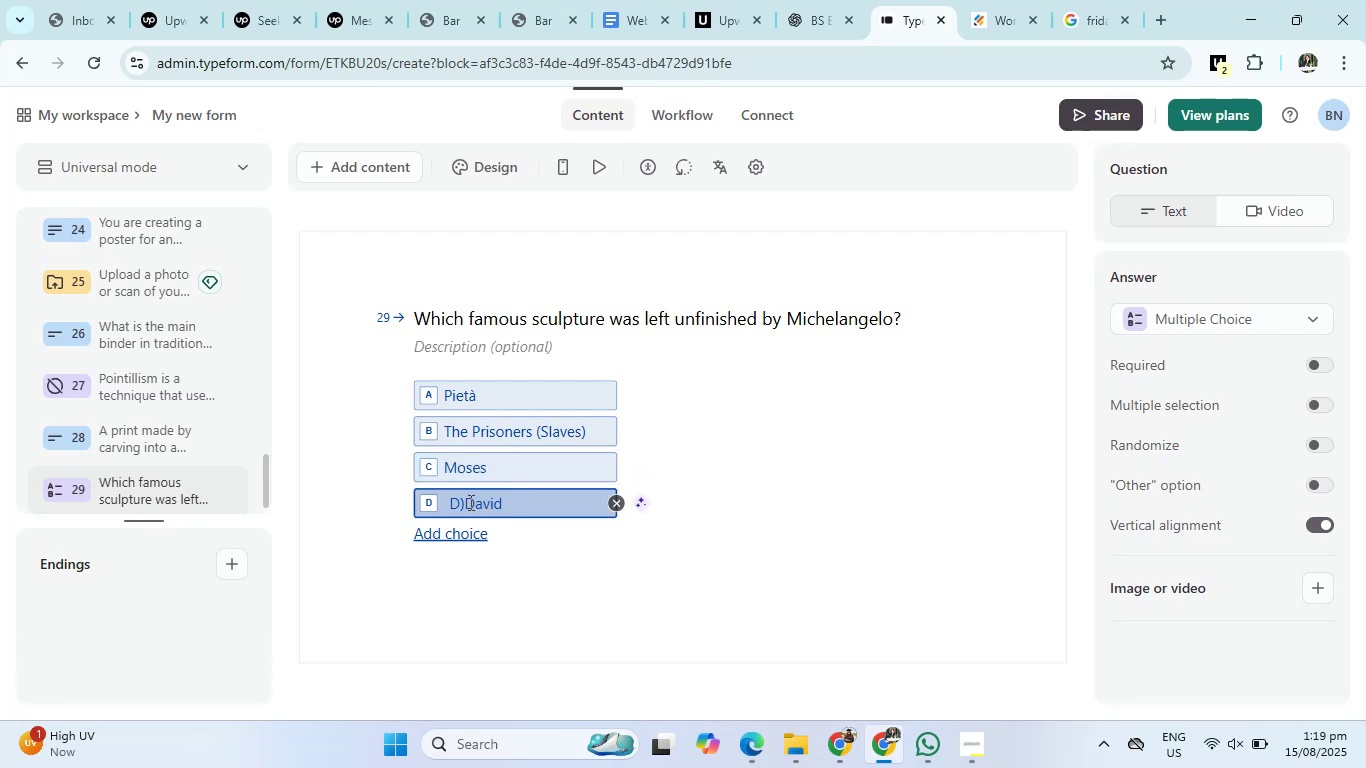 
key(Backspace)
 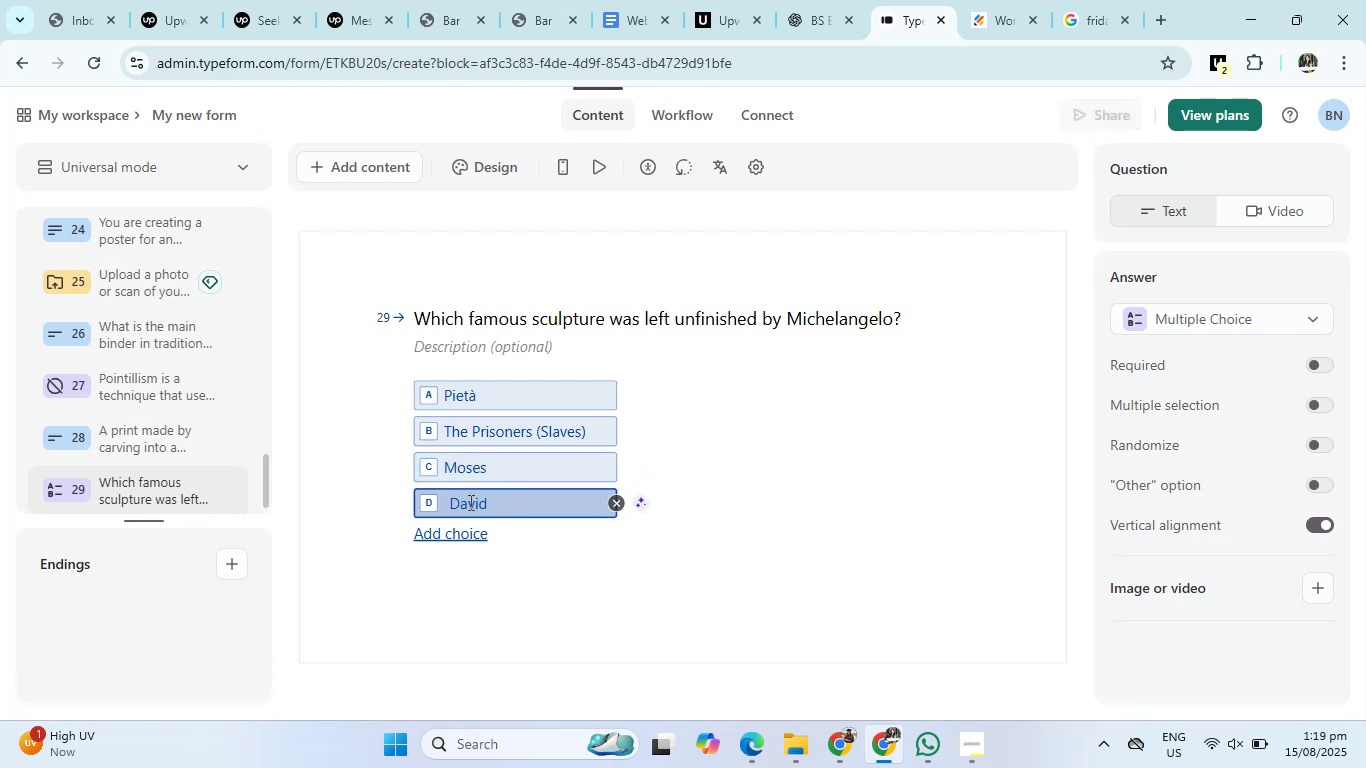 
key(Backspace)
 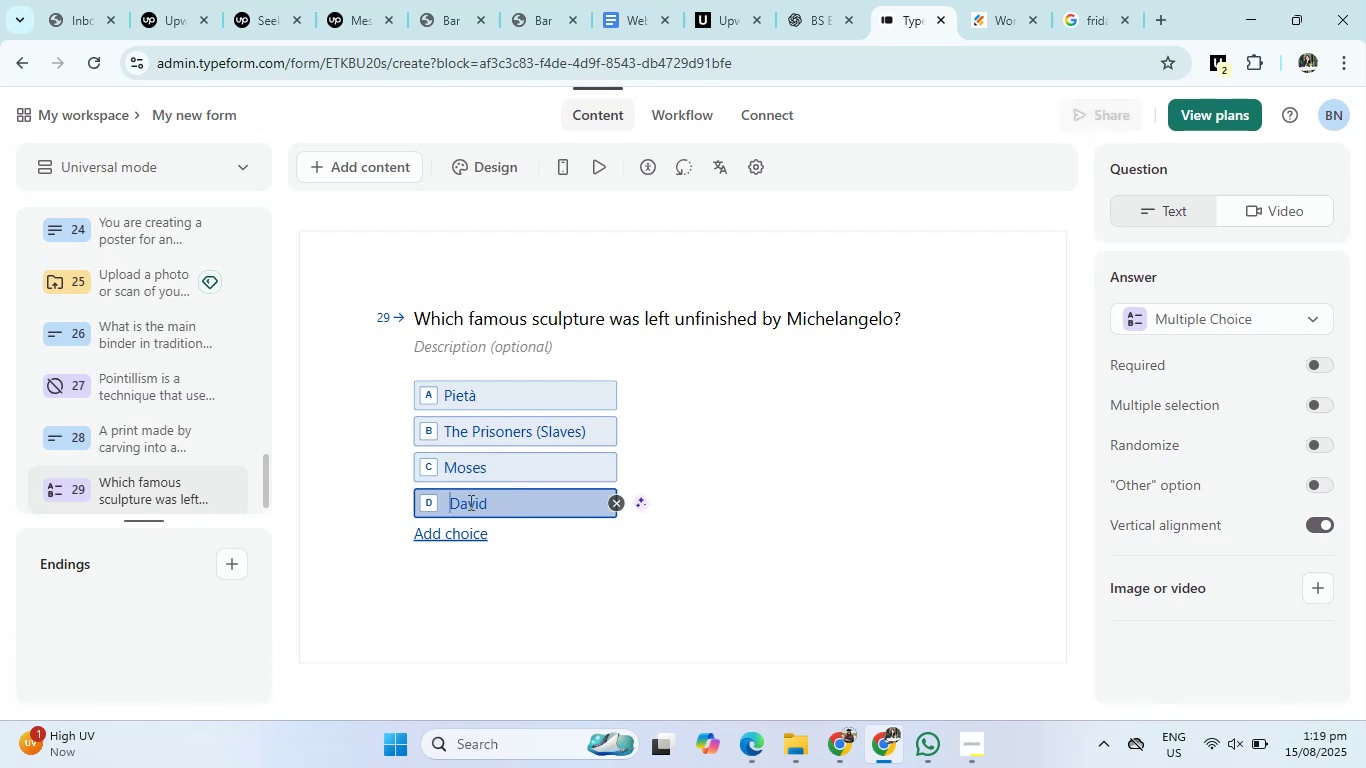 
key(Backspace)
 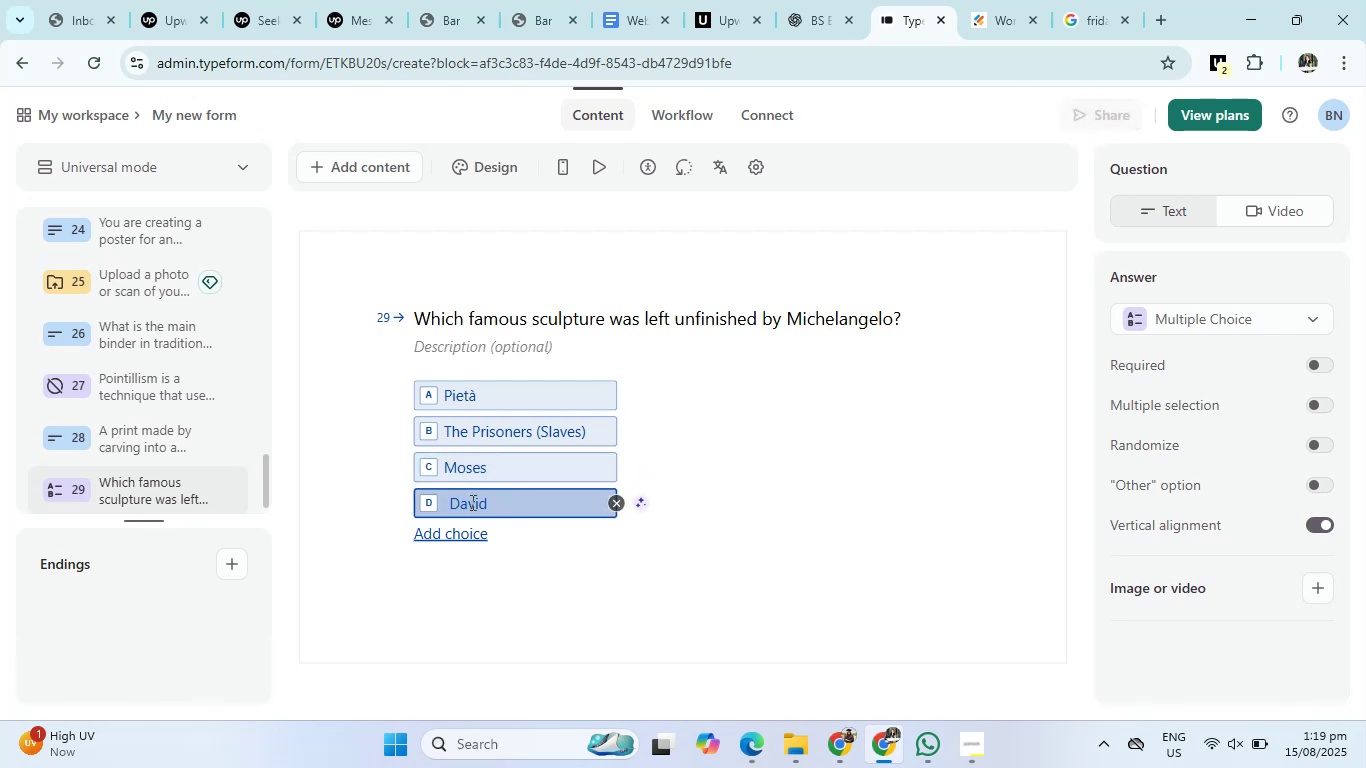 
left_click([847, 482])
 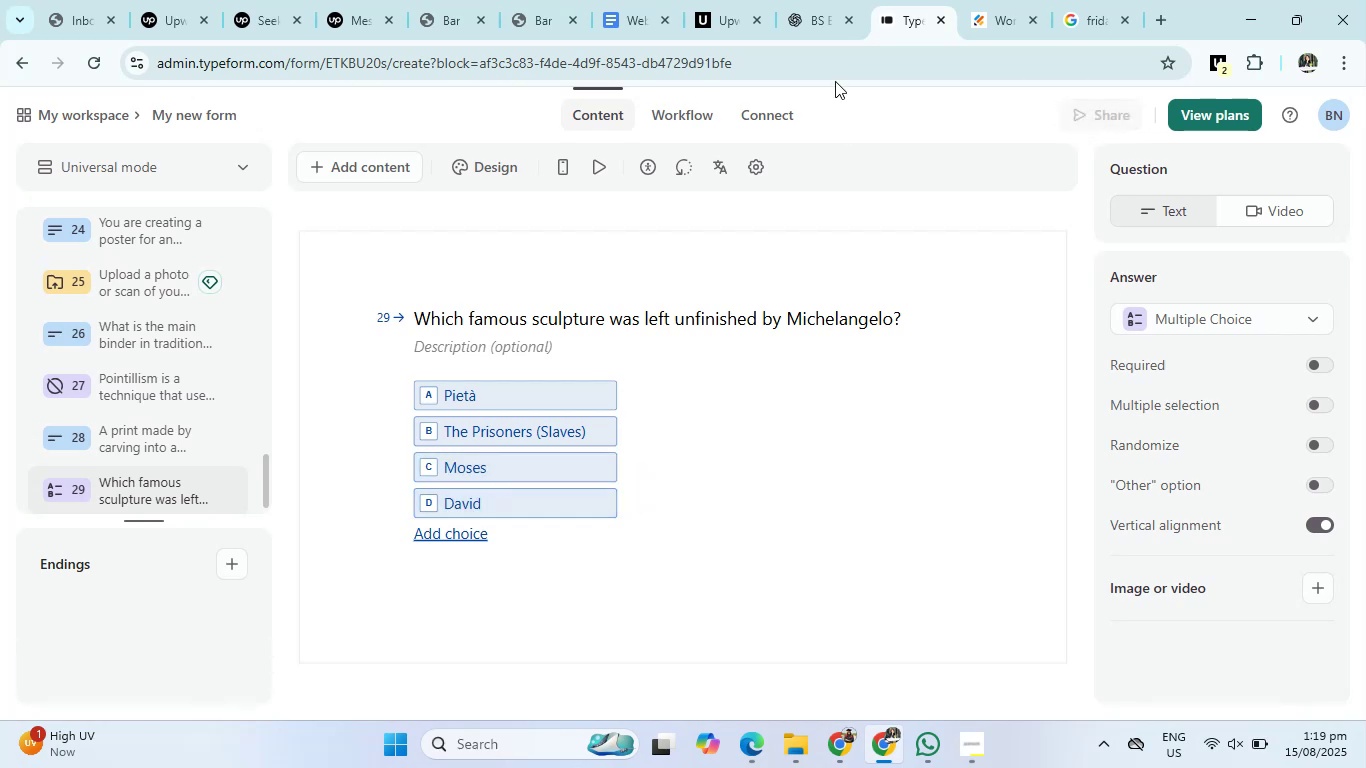 
left_click([830, 17])
 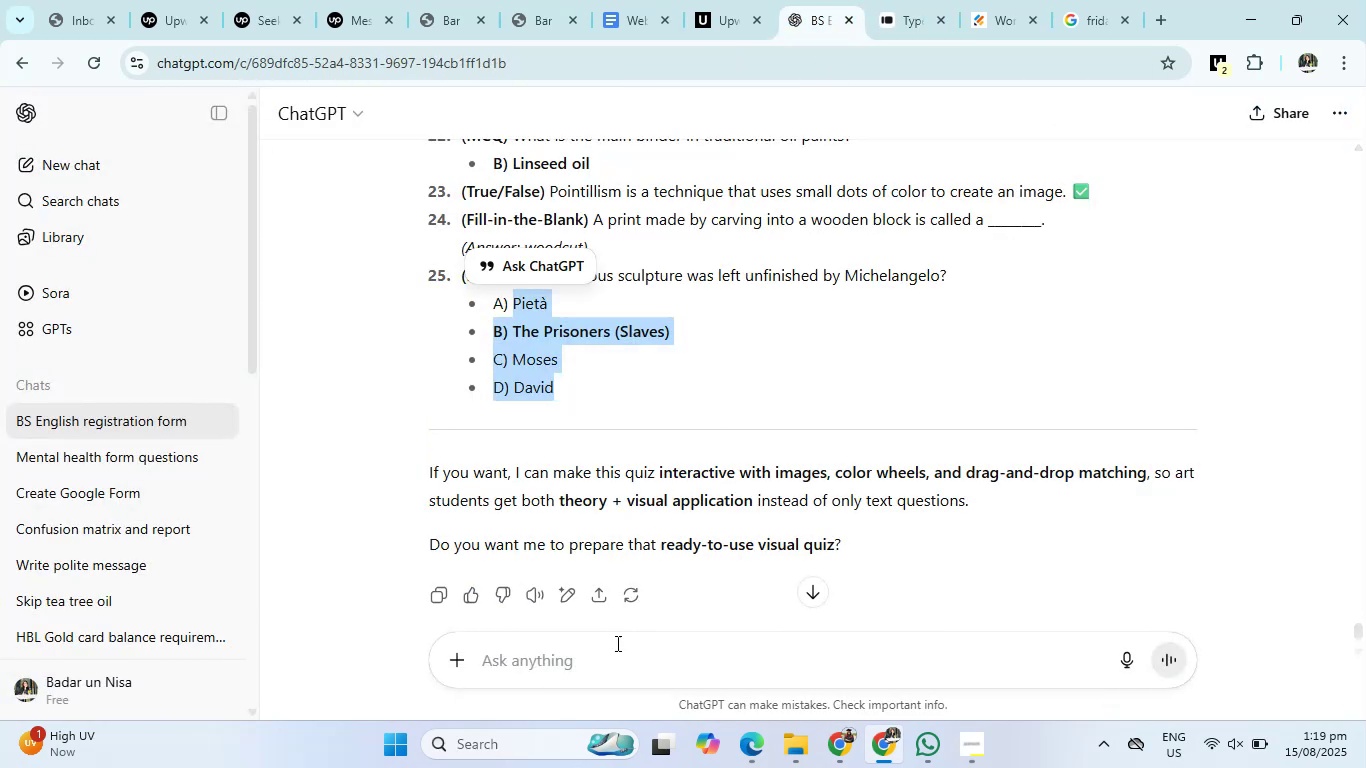 
left_click([616, 669])
 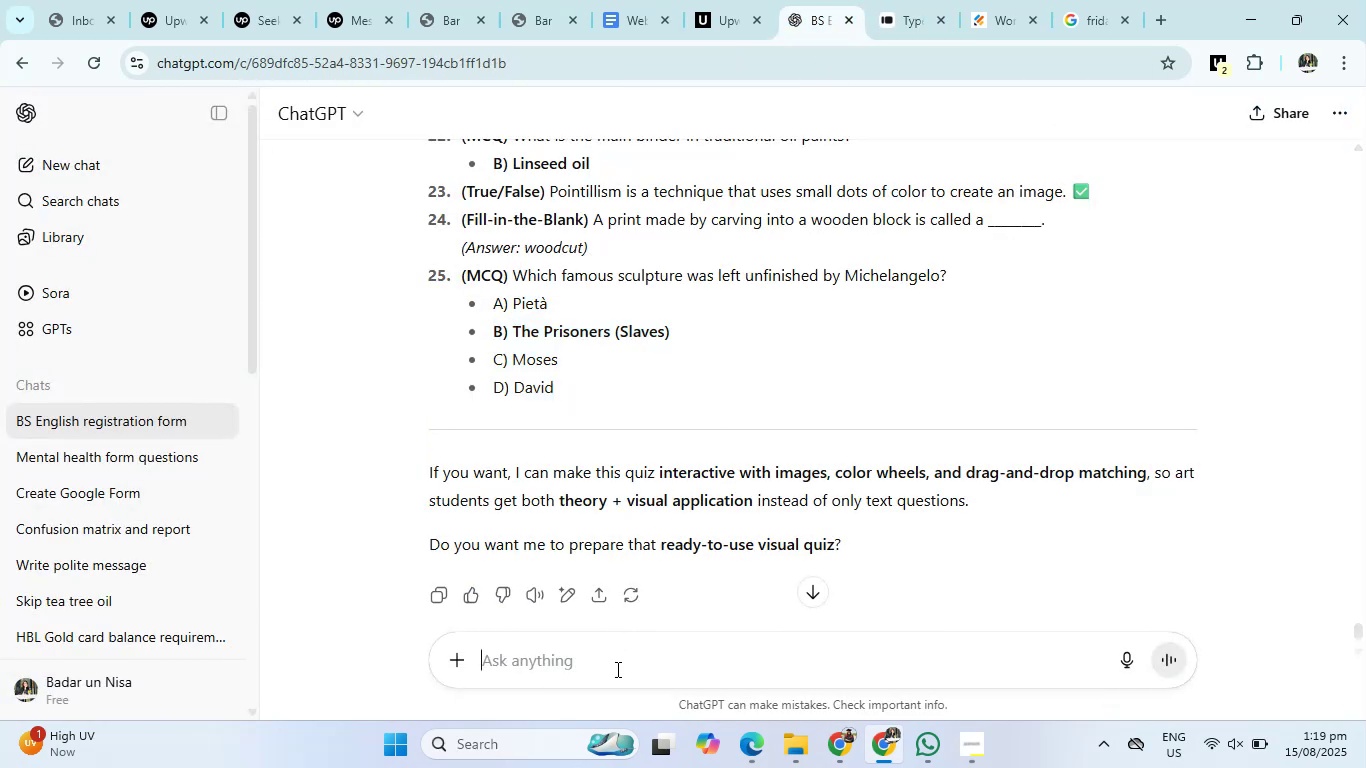 
type(write 5more)
key(Backspace)
key(Backspace)
key(Backspace)
key(Backspace)
type( more wuestions)
 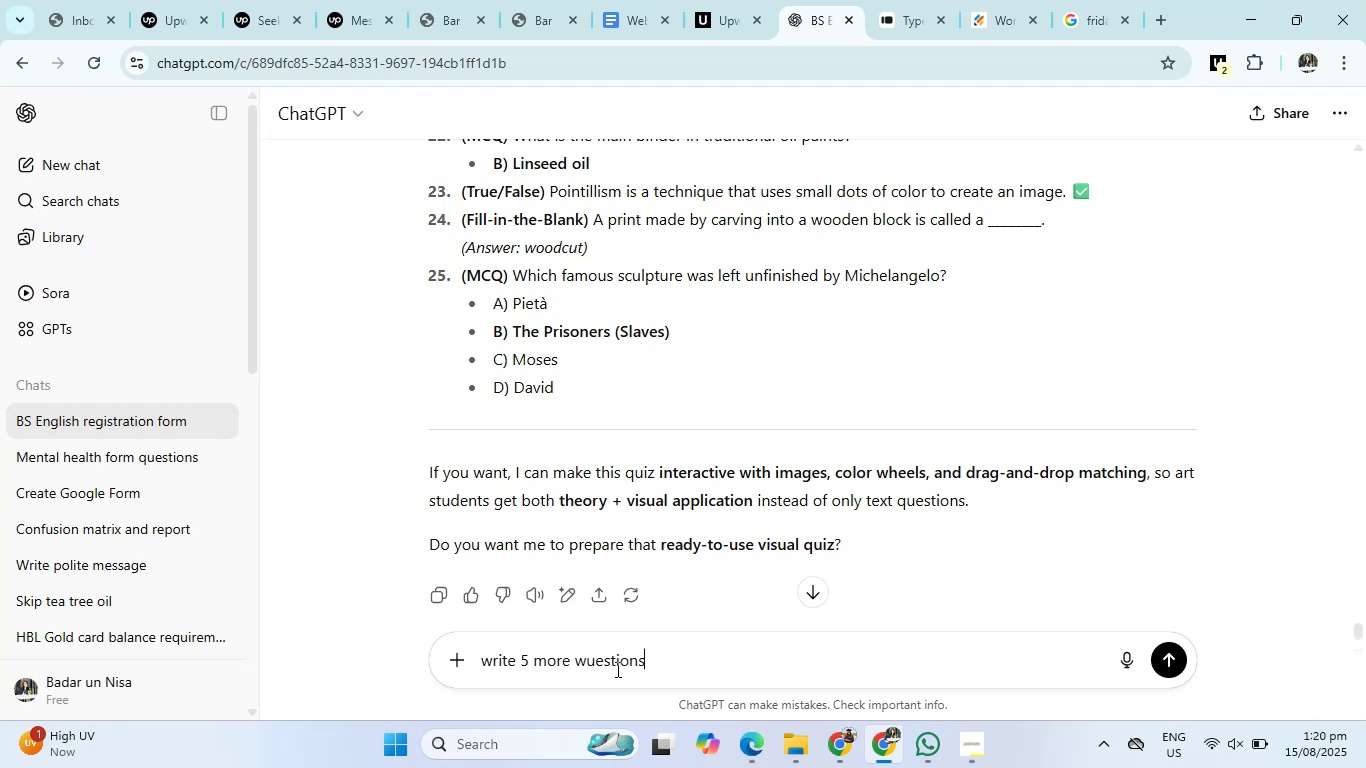 
key(Enter)
 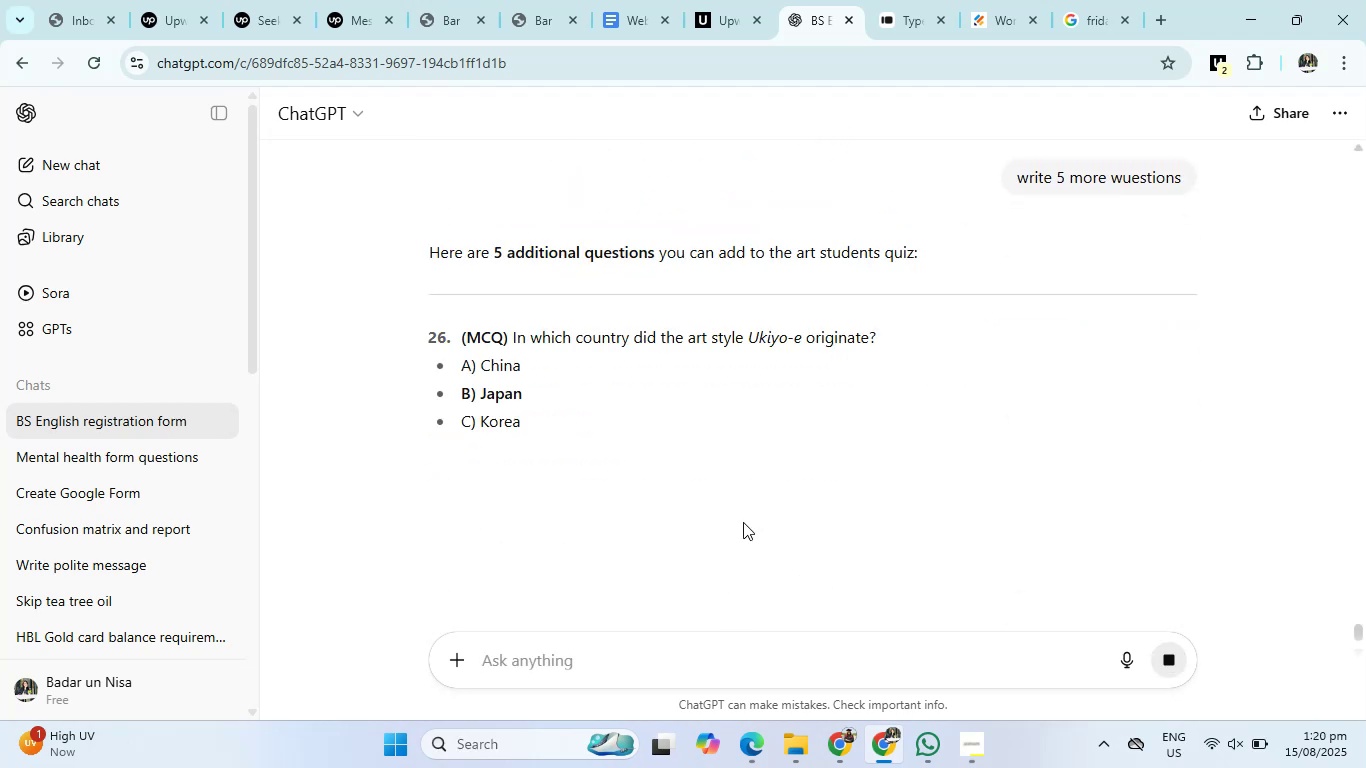 
scroll: coordinate [743, 492], scroll_direction: down, amount: 1.0
 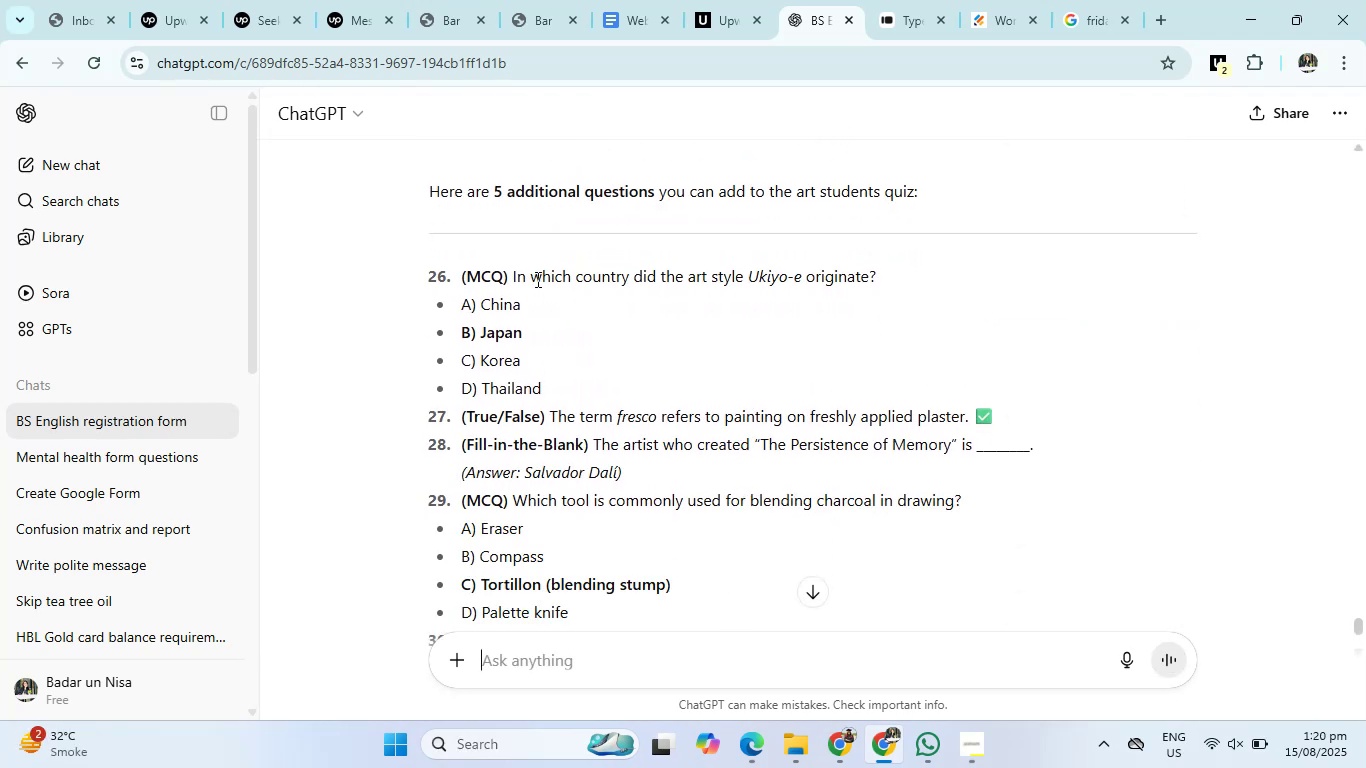 
left_click_drag(start_coordinate=[513, 270], to_coordinate=[1085, 268])
 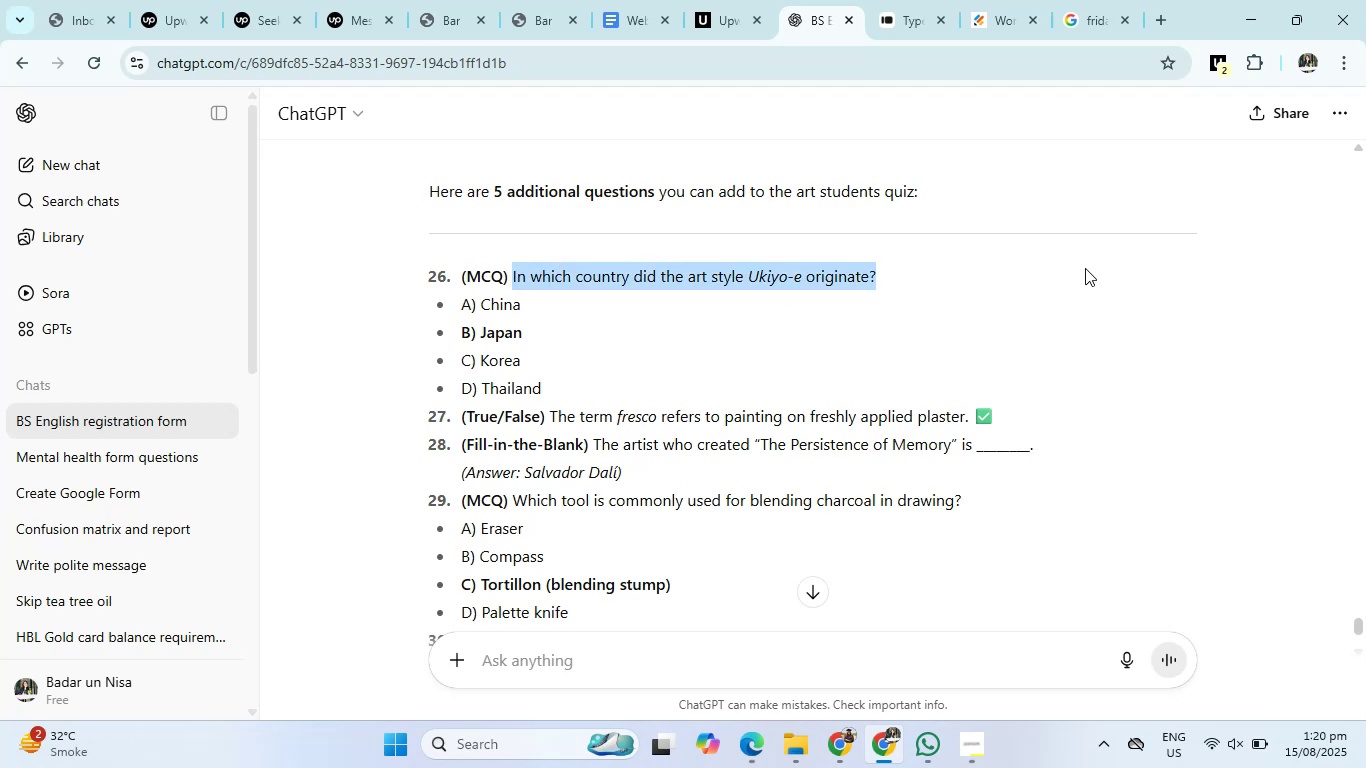 
key(Control+C)
 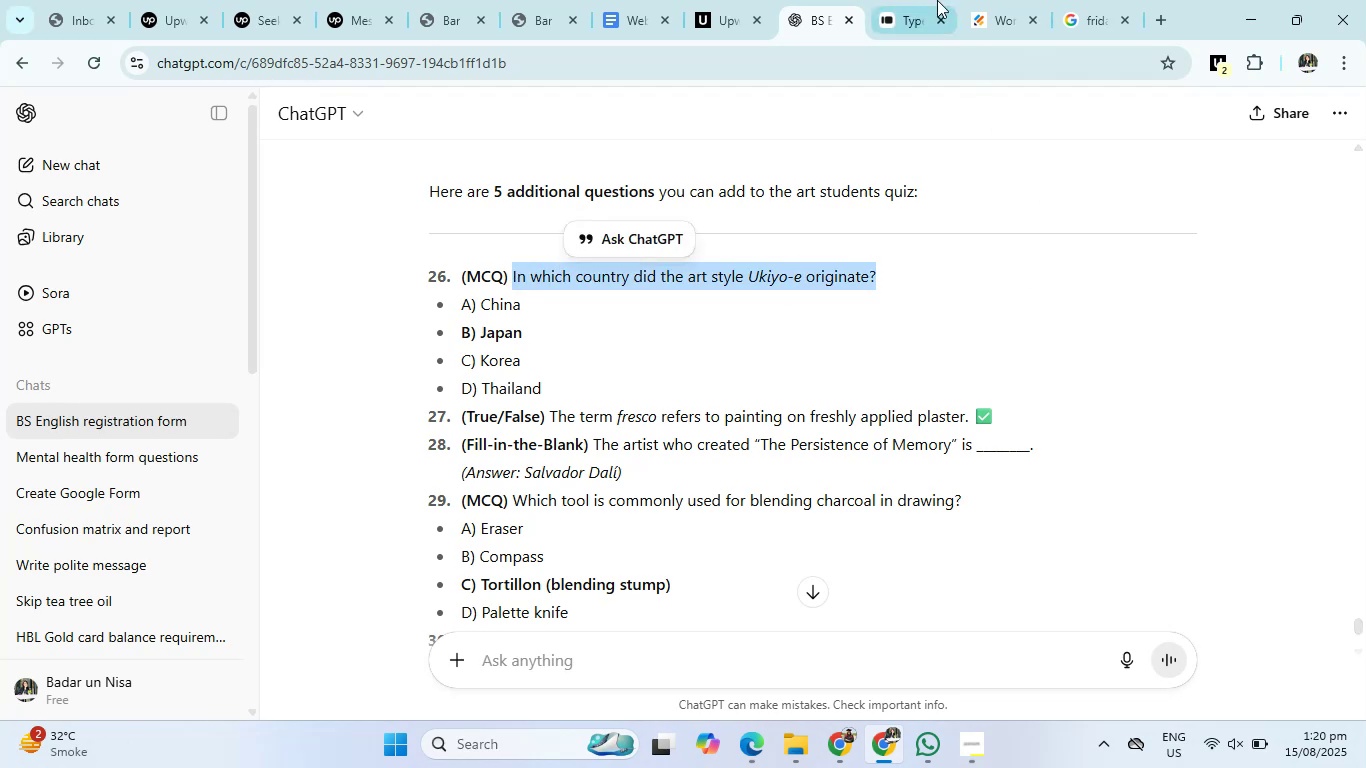 
left_click([928, 0])
 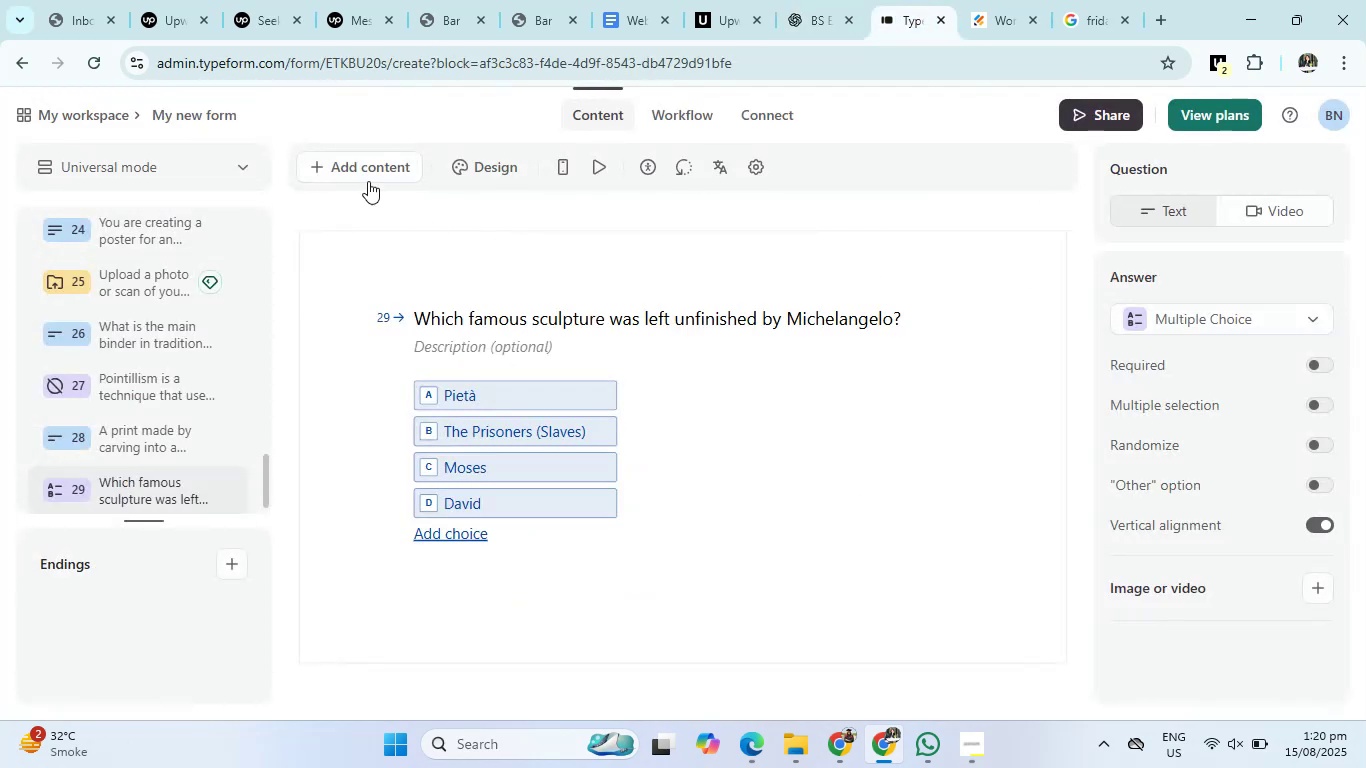 
left_click([365, 167])
 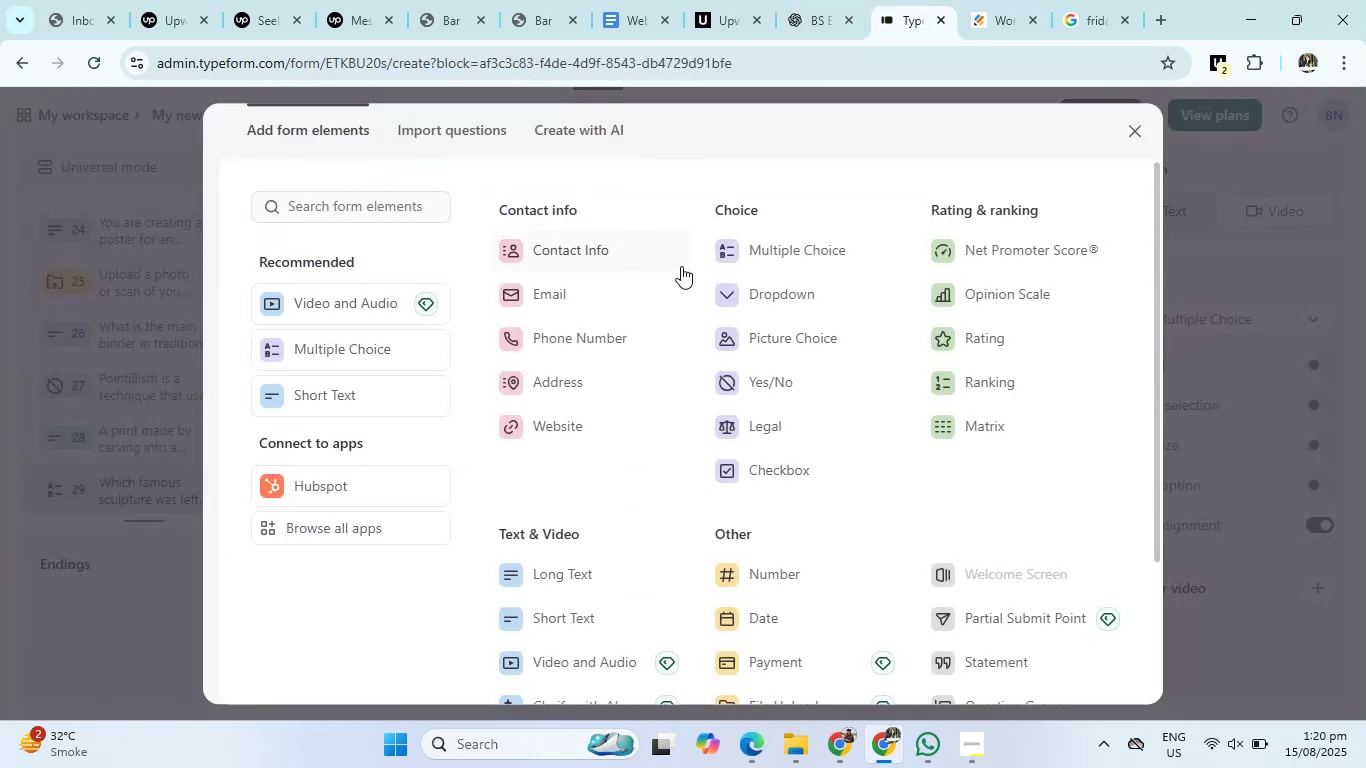 
left_click([774, 254])
 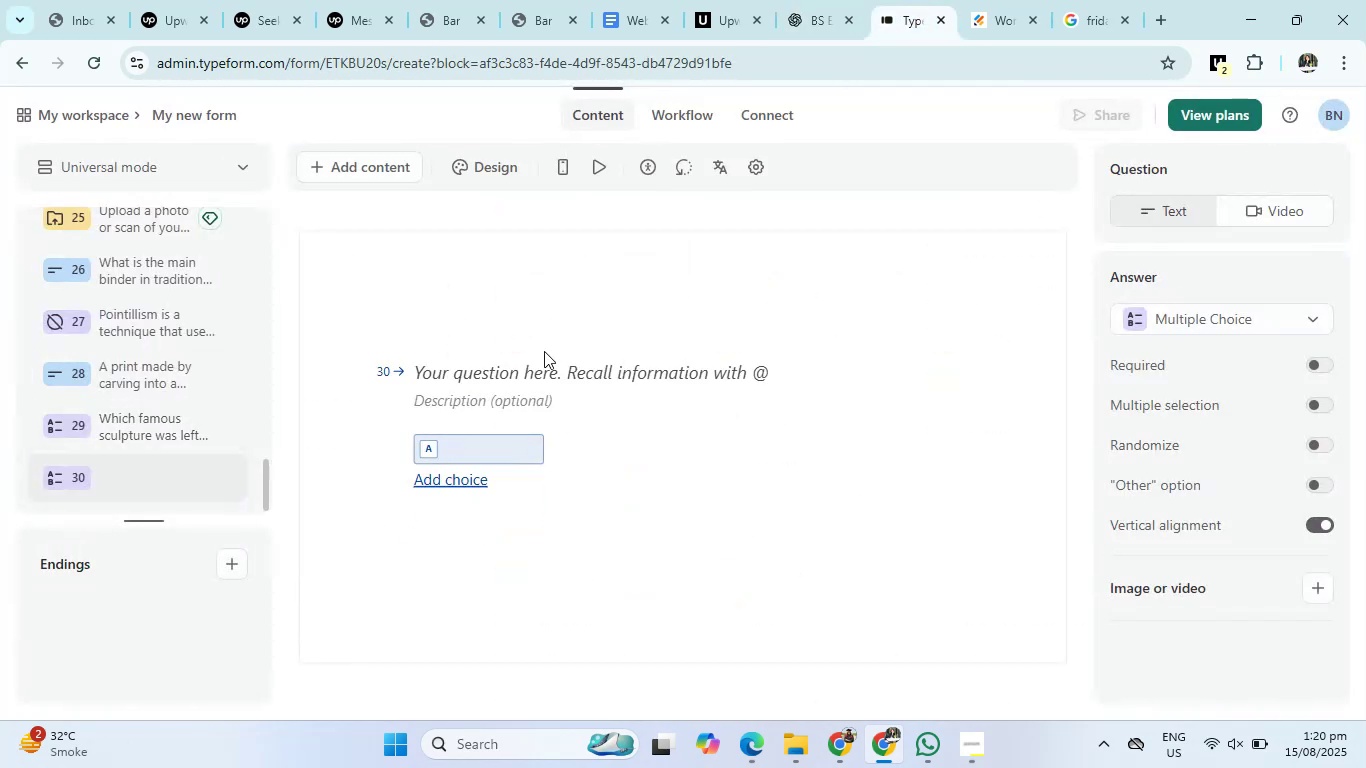 
left_click([523, 377])
 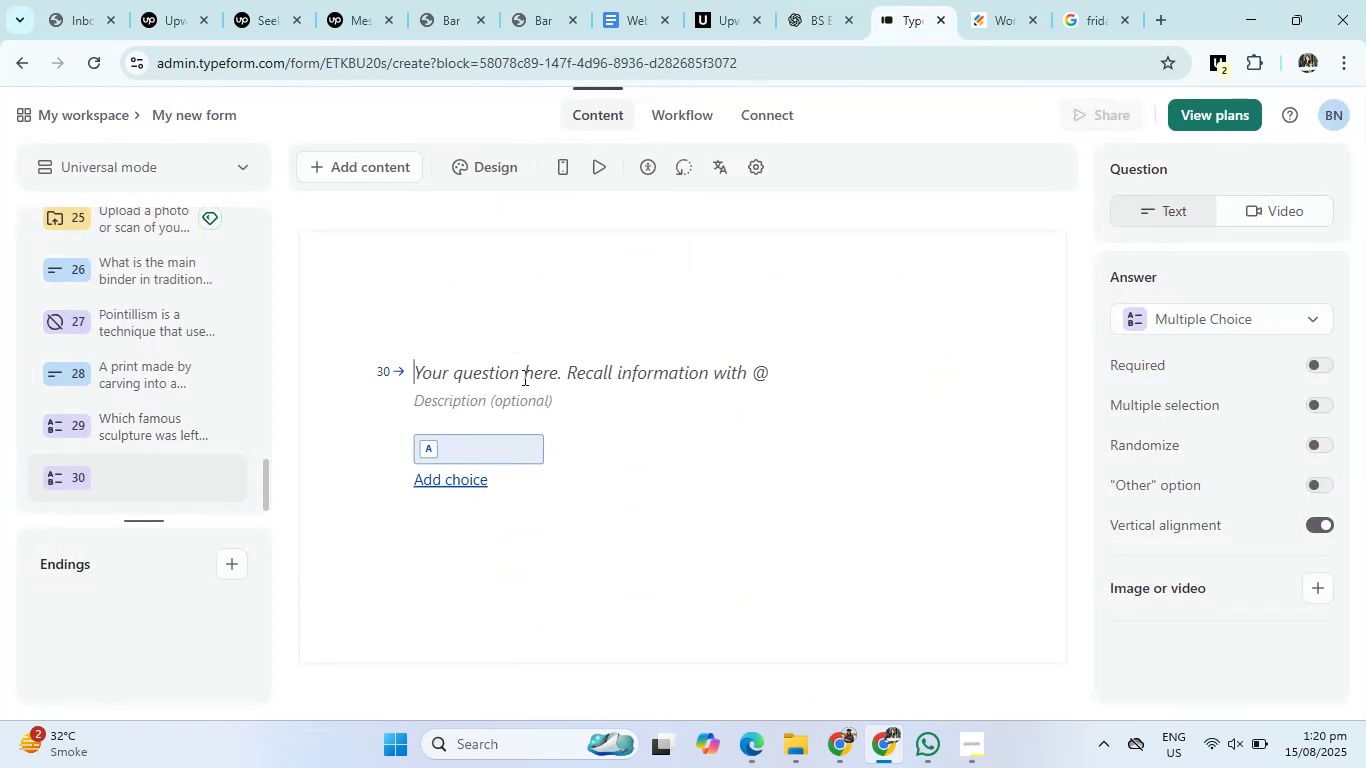 
key(Control+V)
 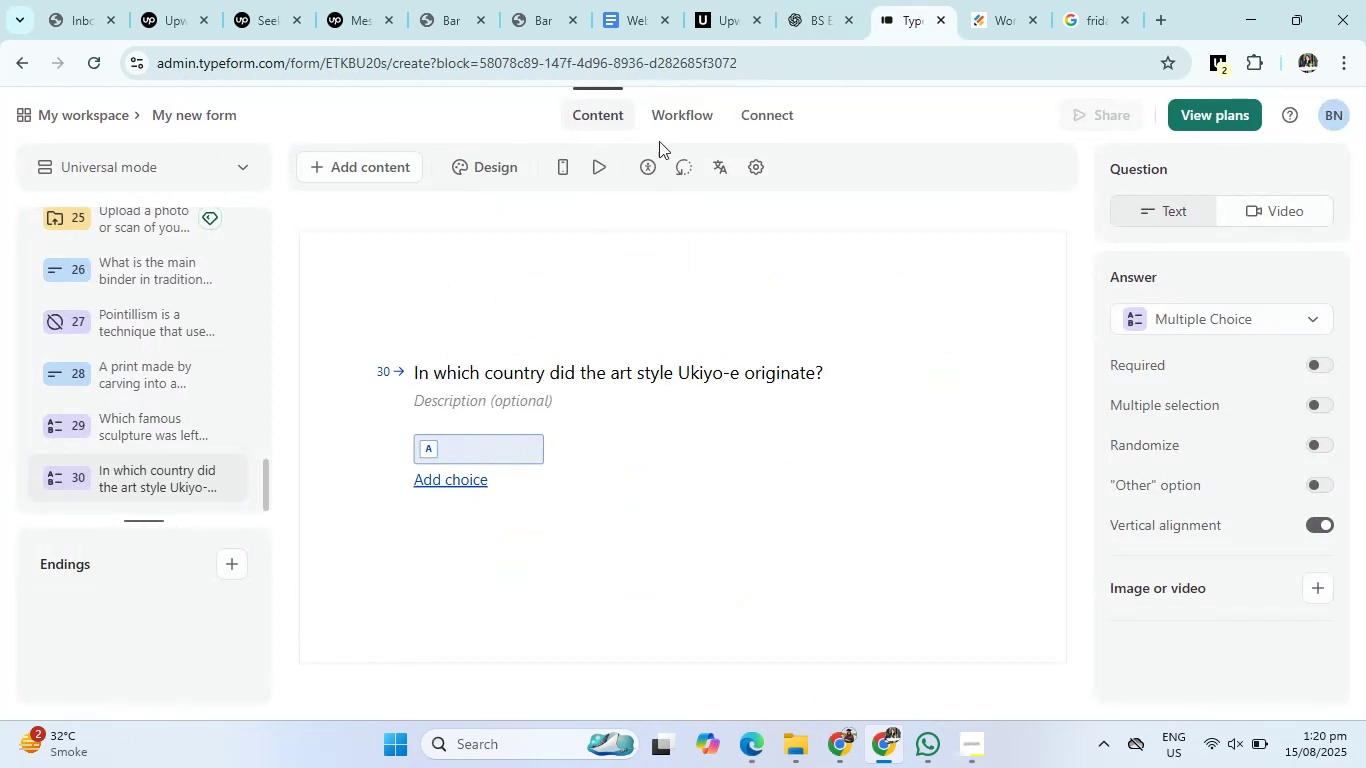 
left_click([821, 0])
 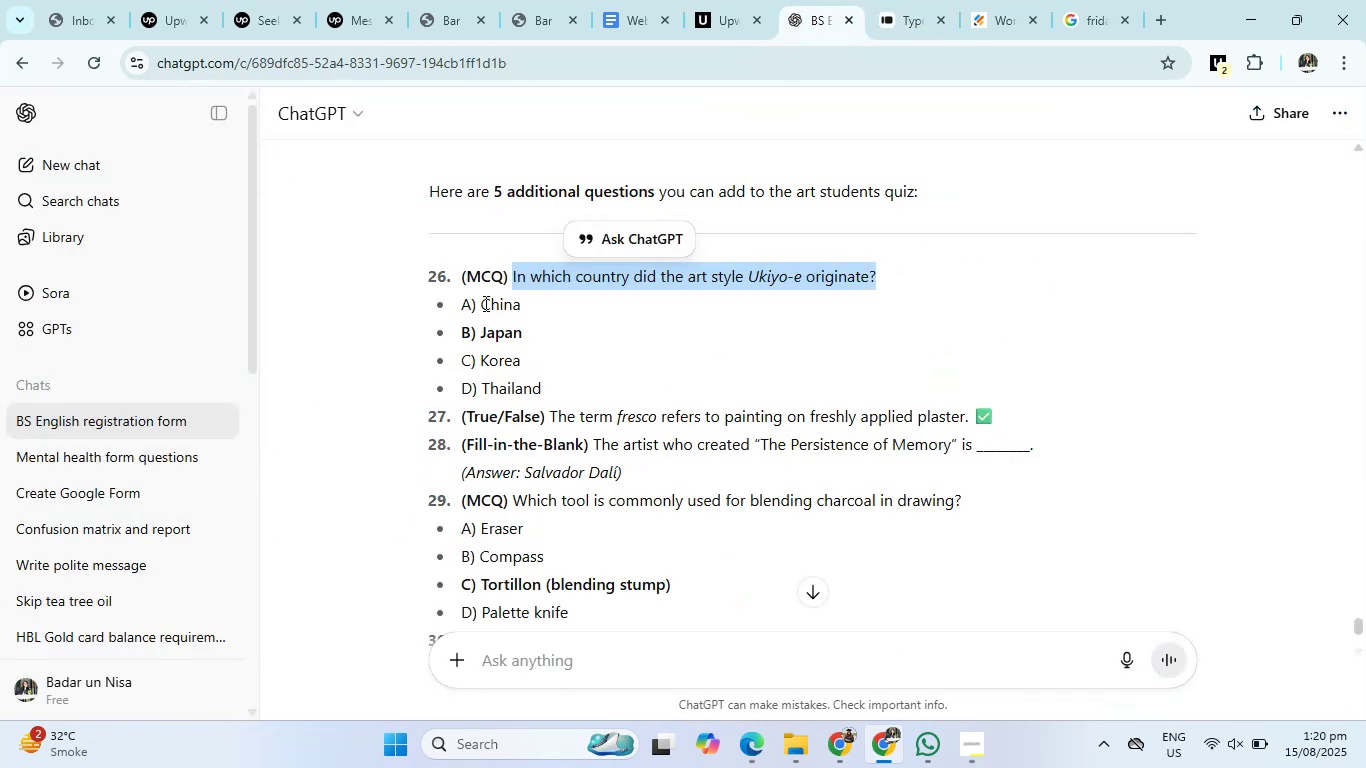 
left_click_drag(start_coordinate=[481, 303], to_coordinate=[551, 396])
 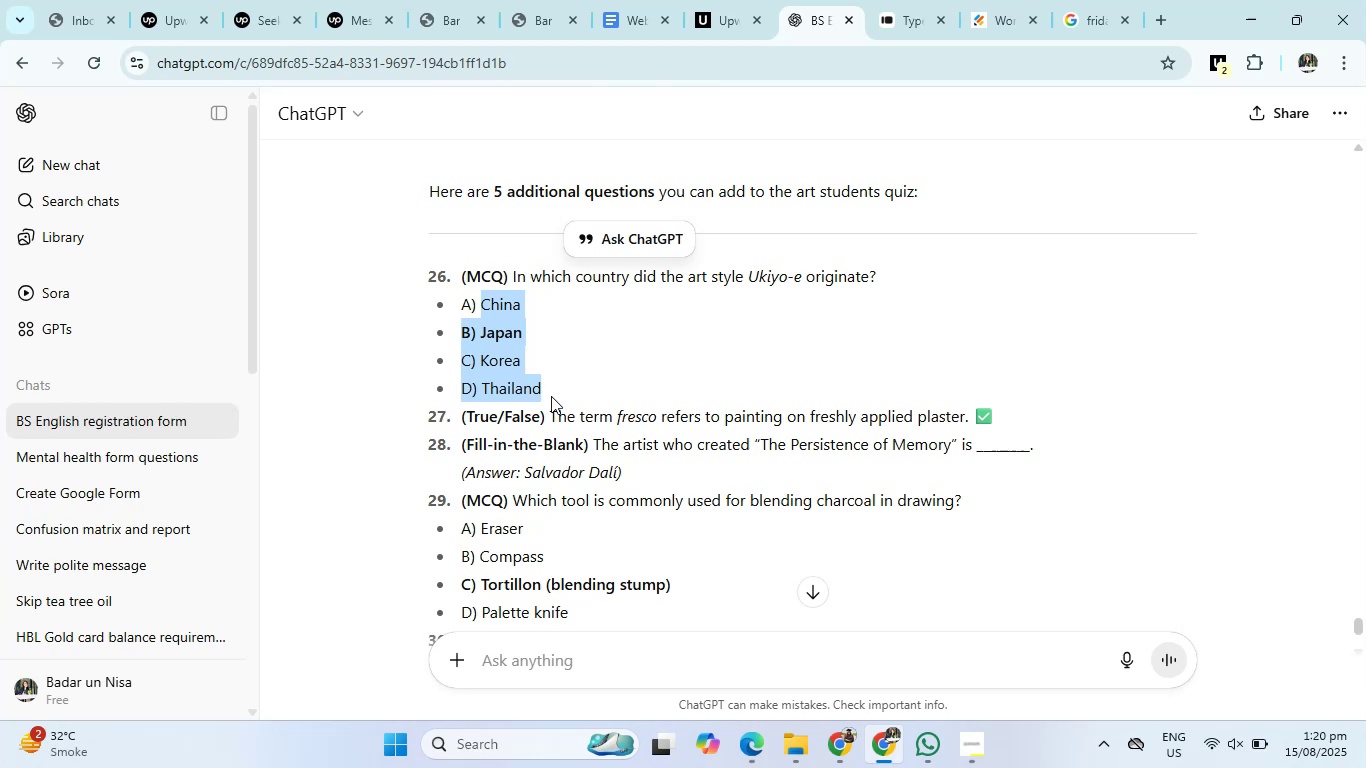 
key(Control+C)
 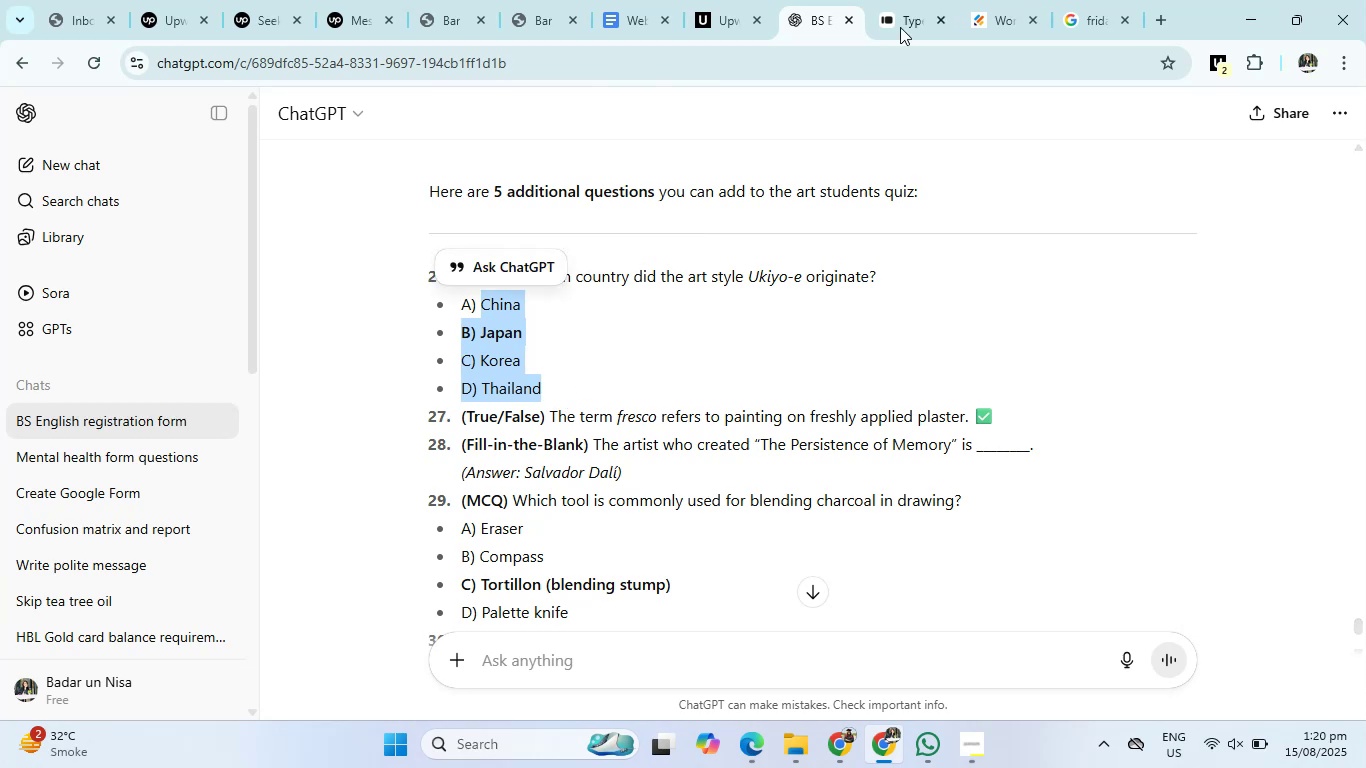 
left_click([900, 15])
 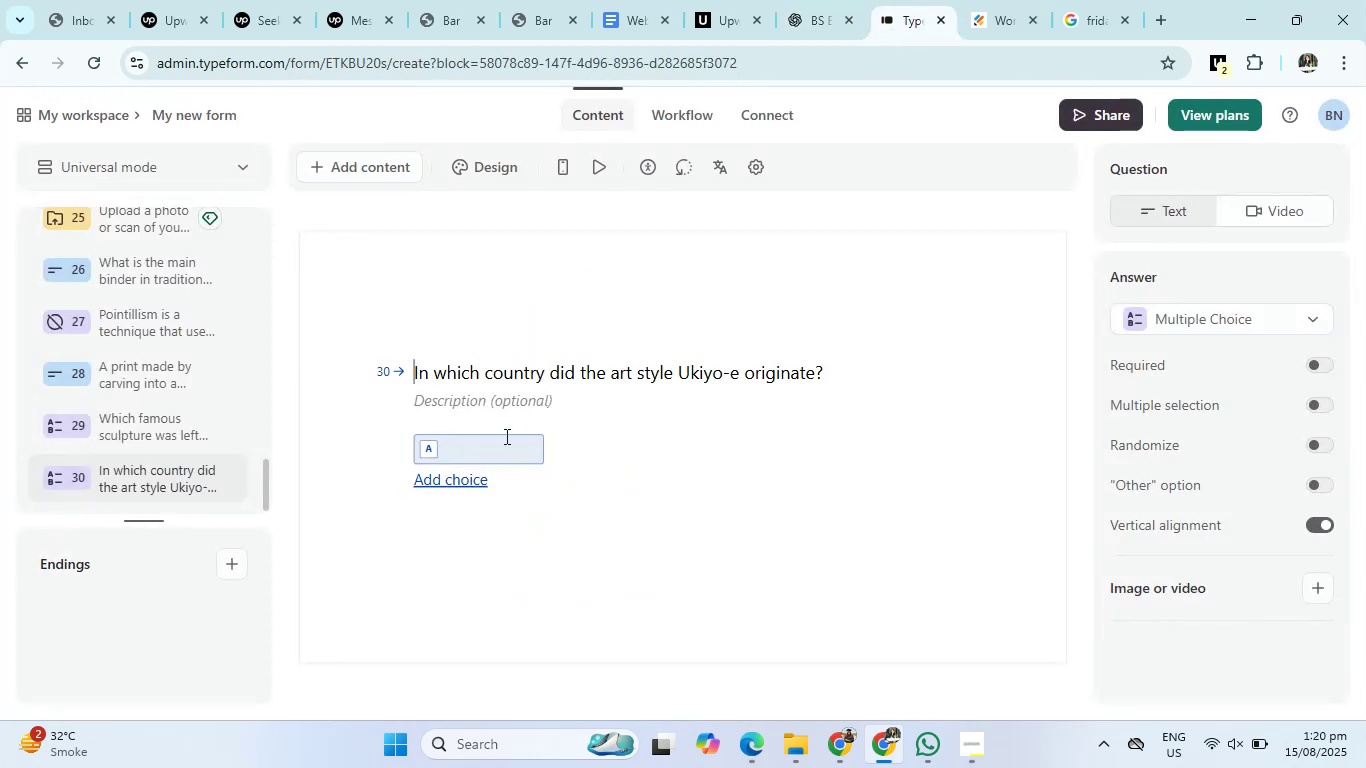 
left_click([492, 447])
 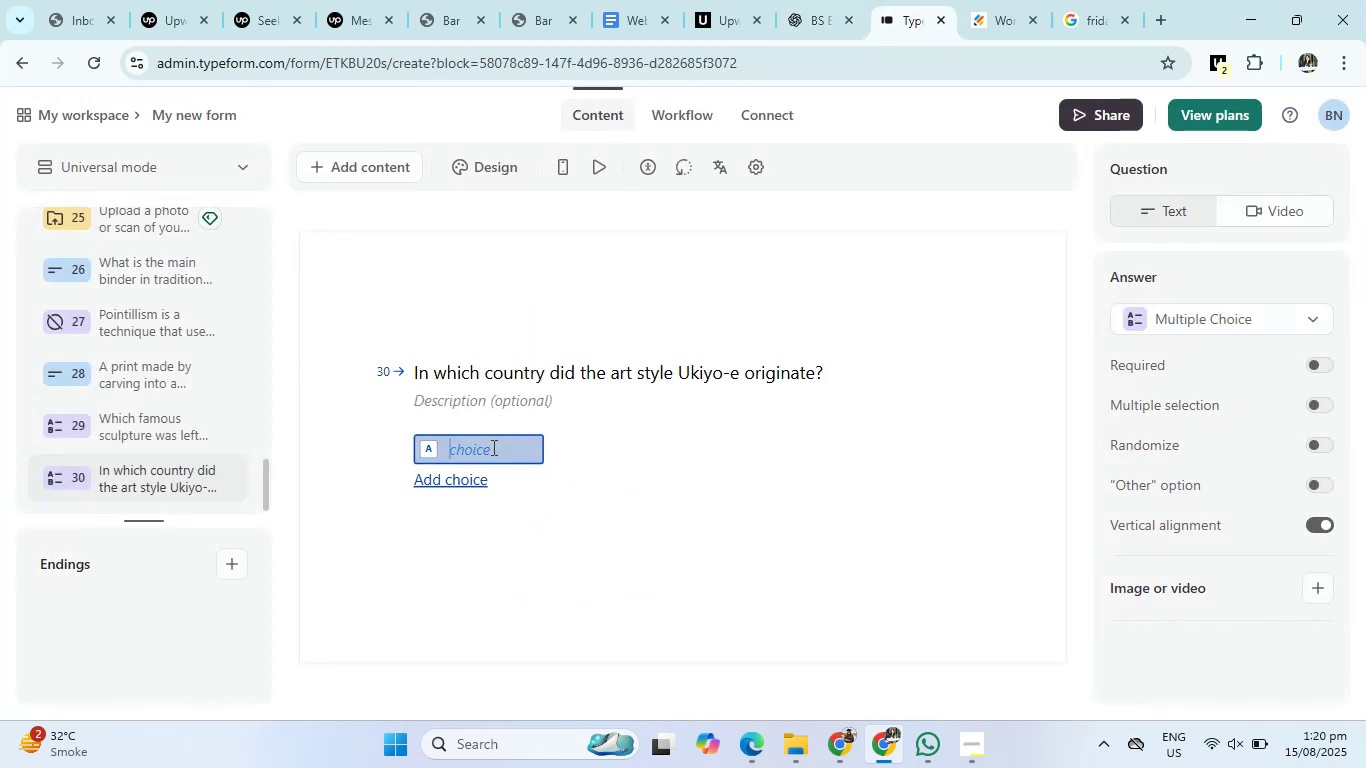 
key(Control+V)
 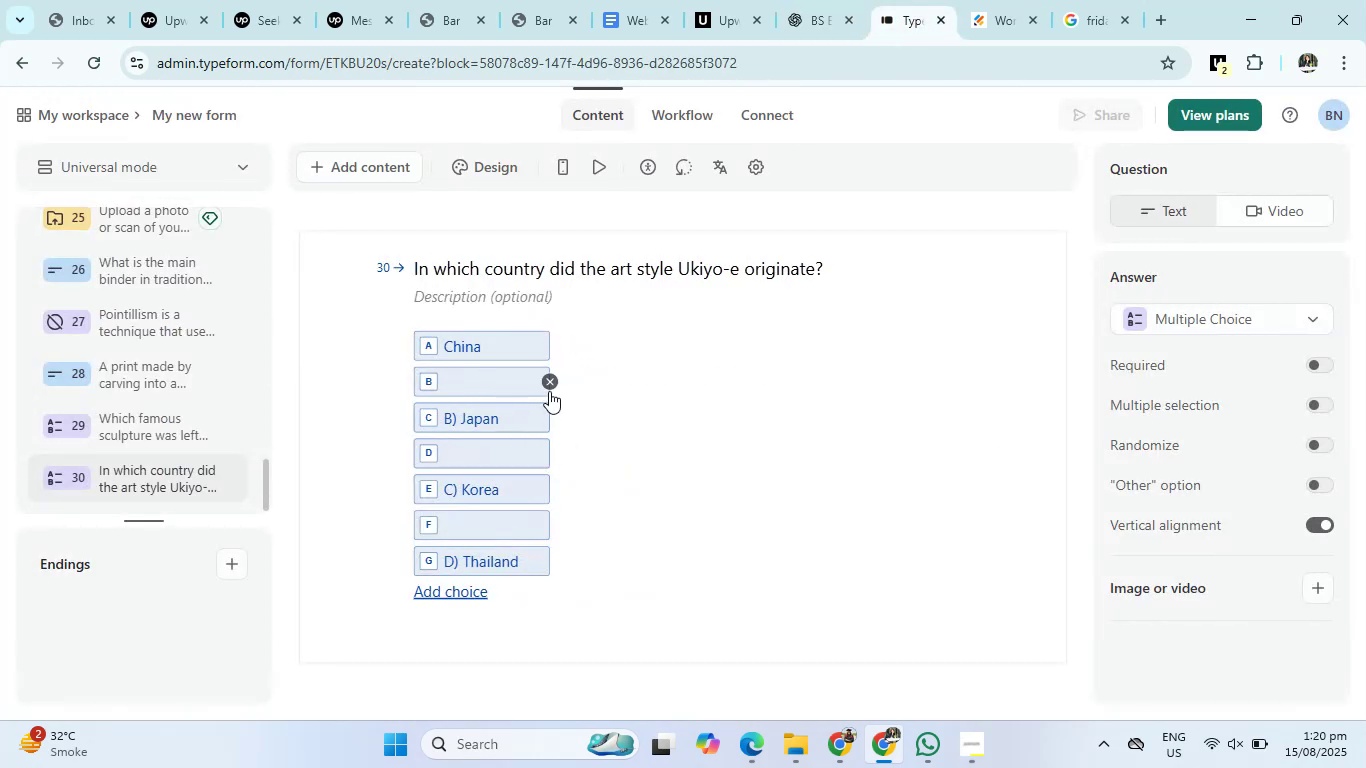 
left_click([552, 383])
 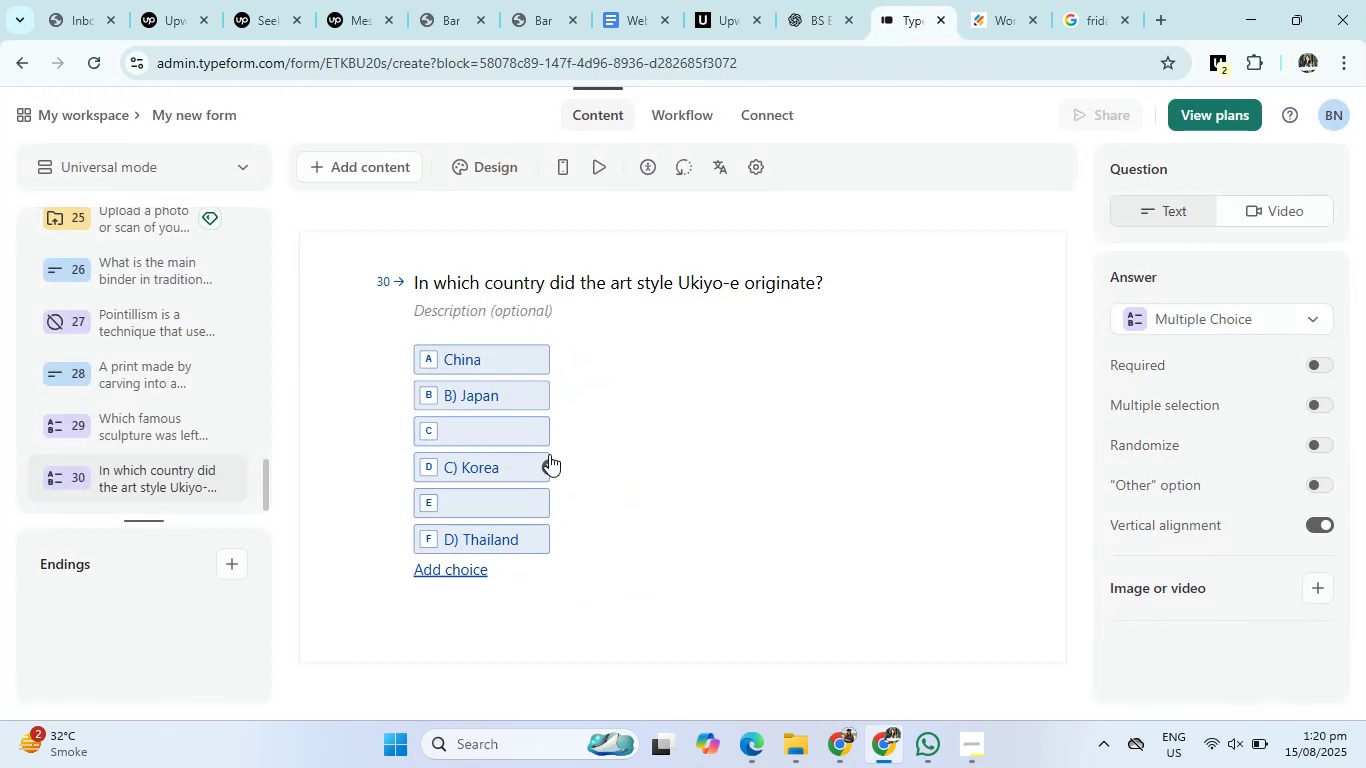 
left_click([549, 438])
 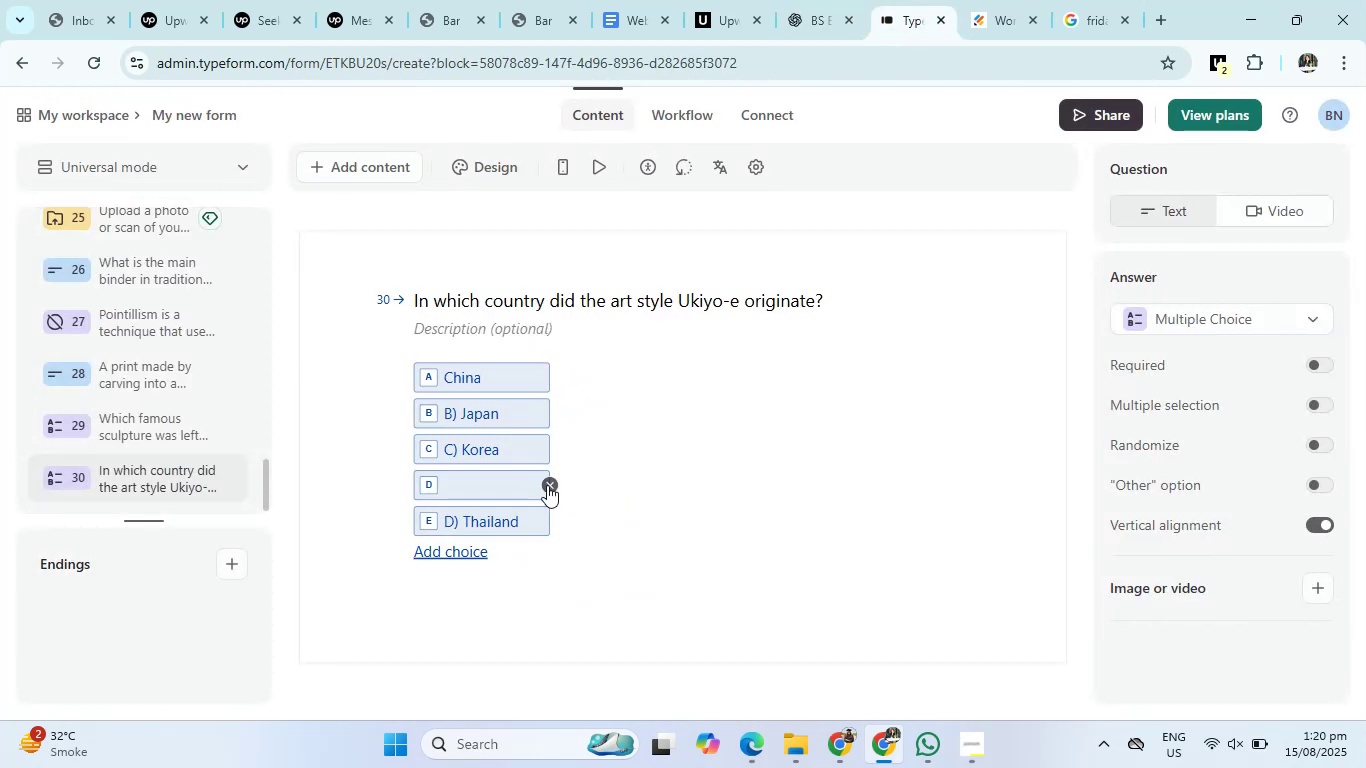 
left_click([547, 485])
 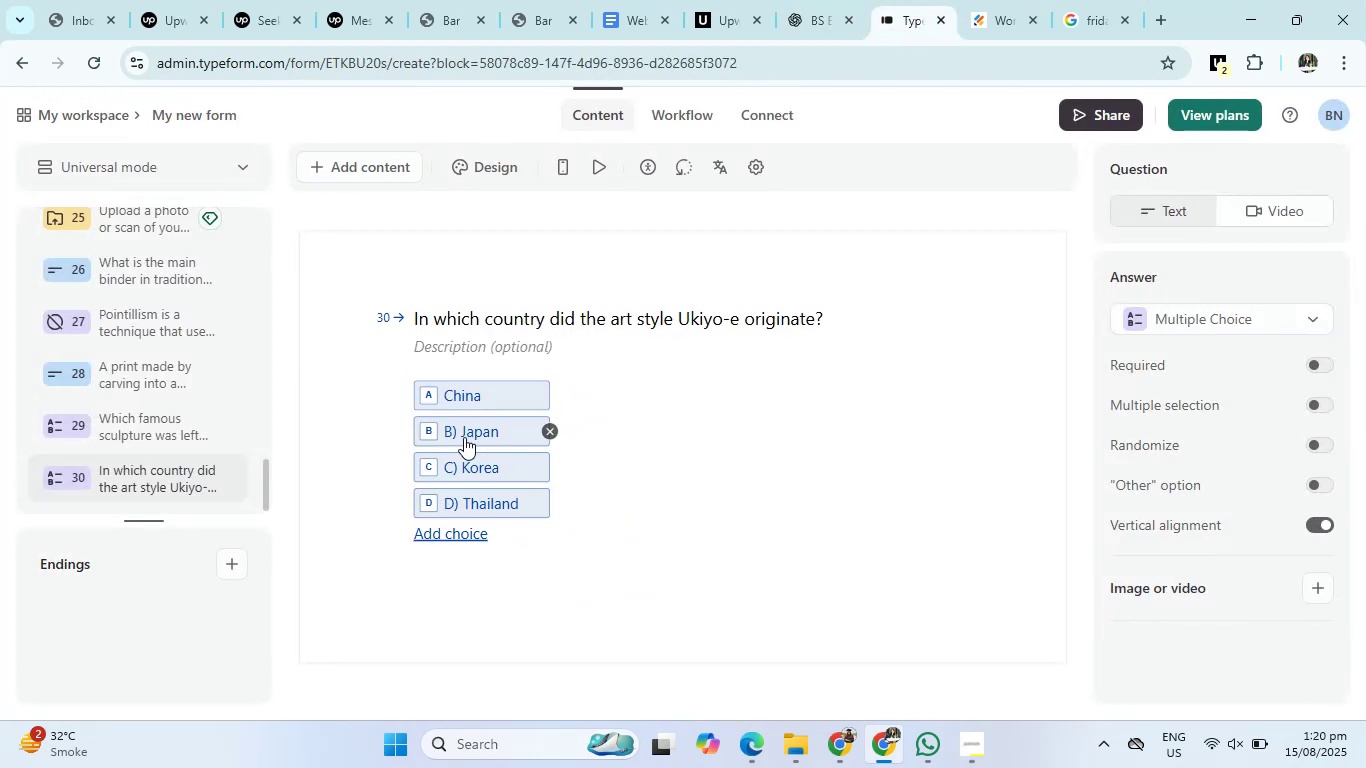 
left_click([461, 436])
 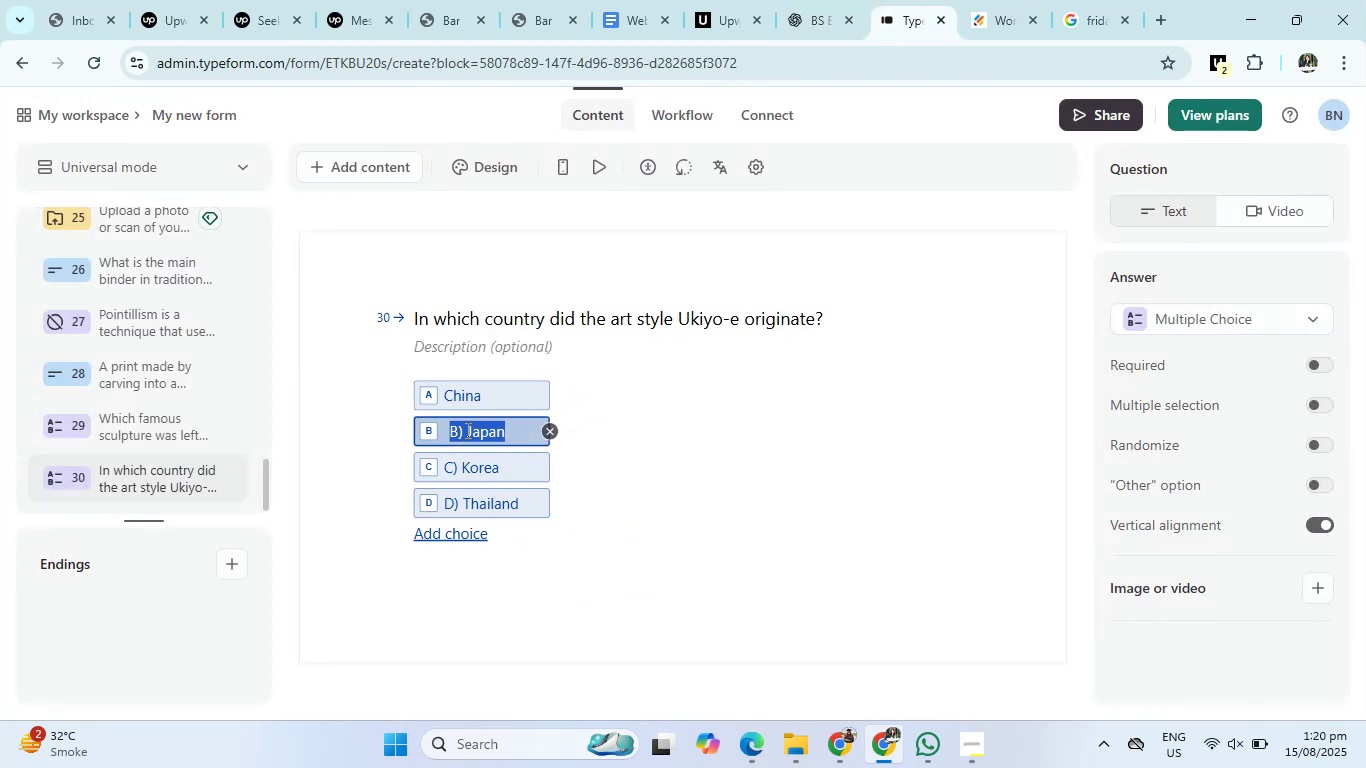 
left_click([468, 428])
 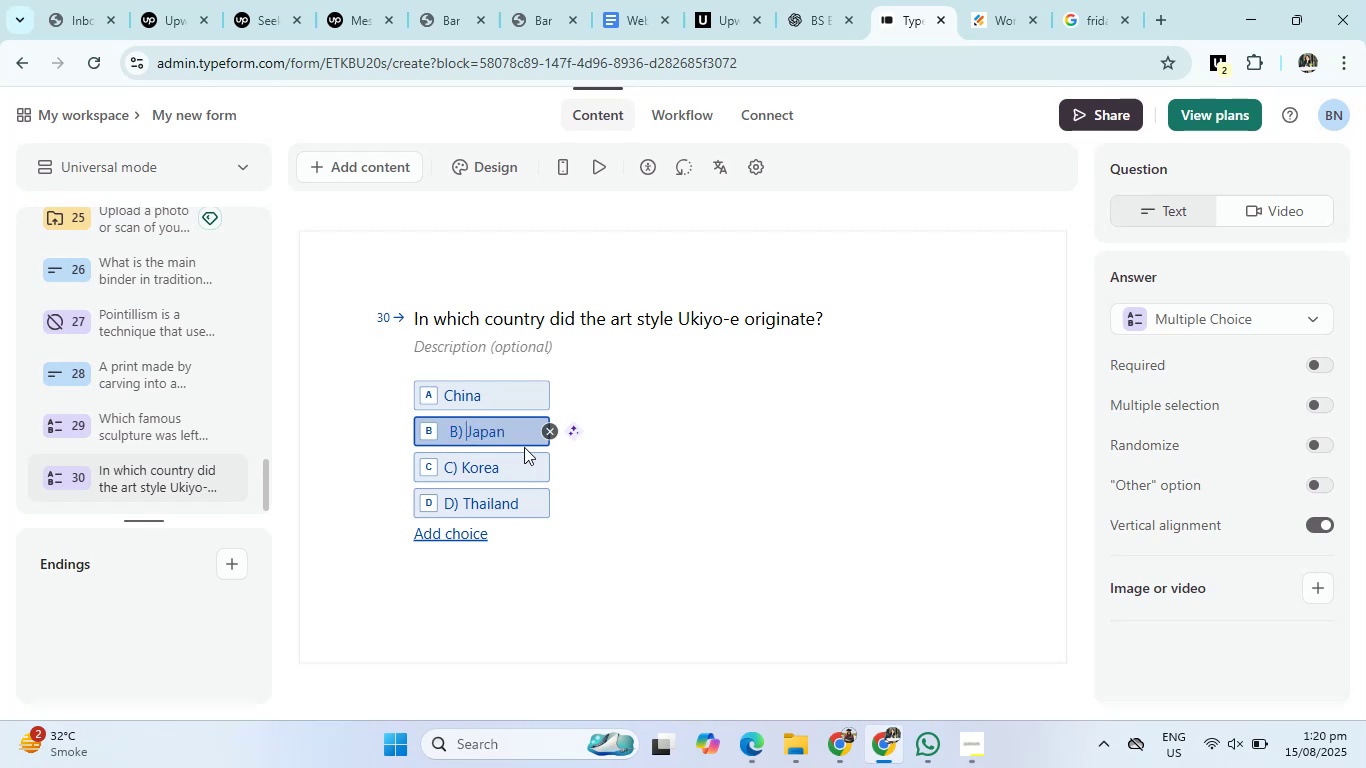 
key(Backspace)
 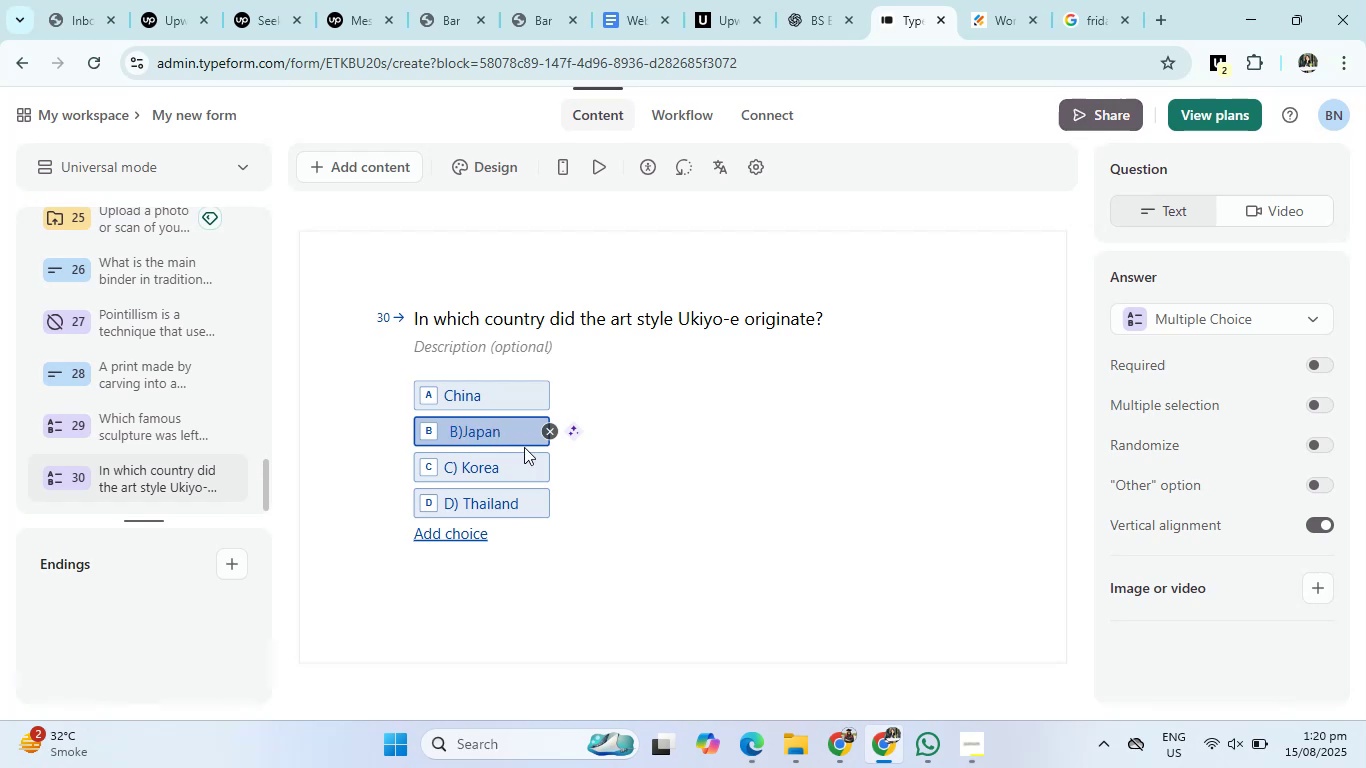 
key(Backspace)
 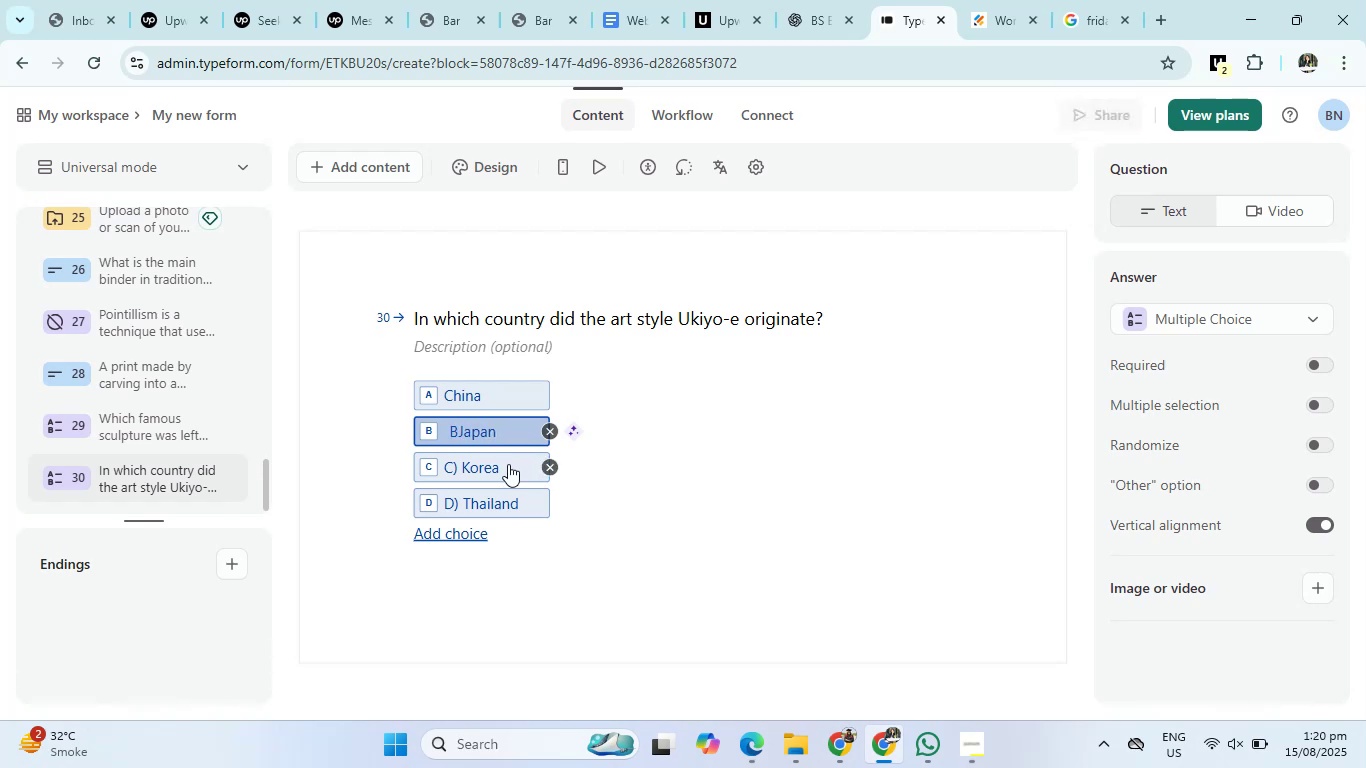 
key(Backspace)
 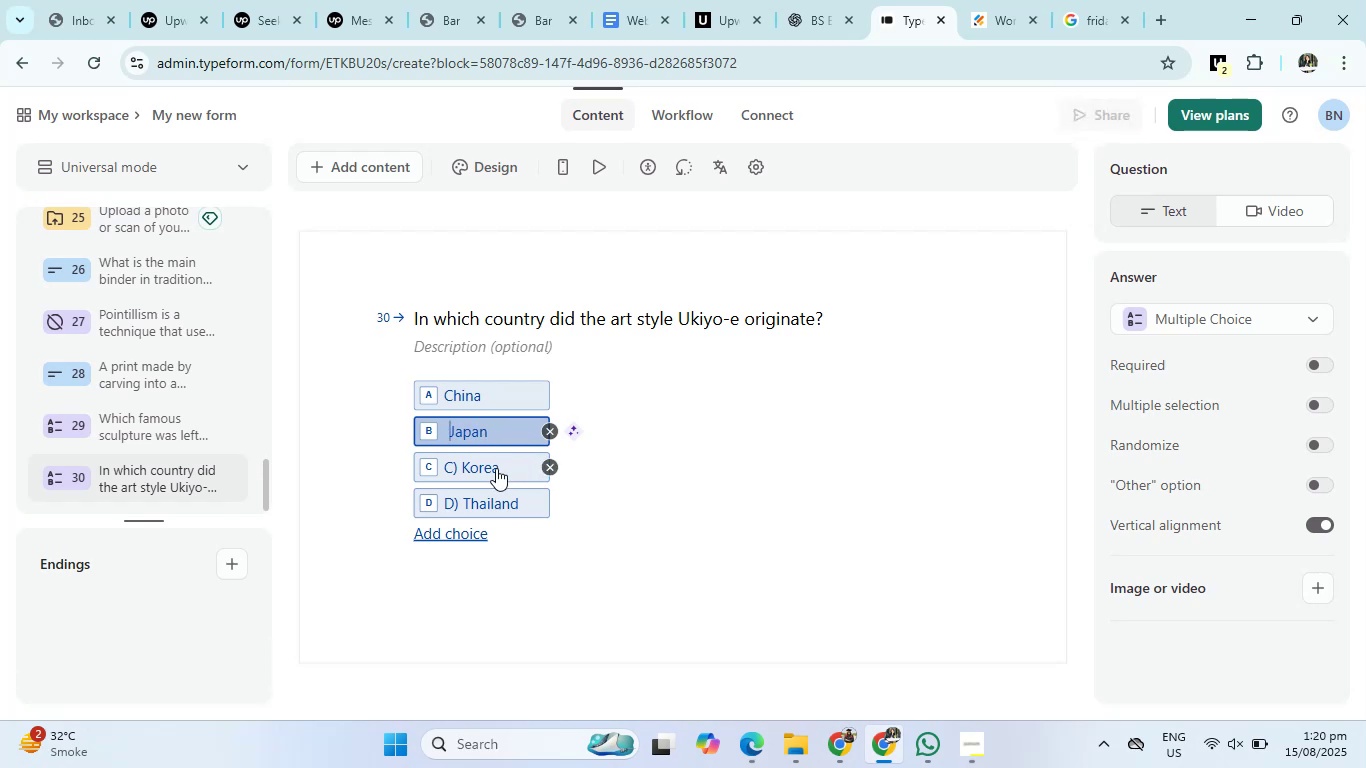 
key(Backspace)
 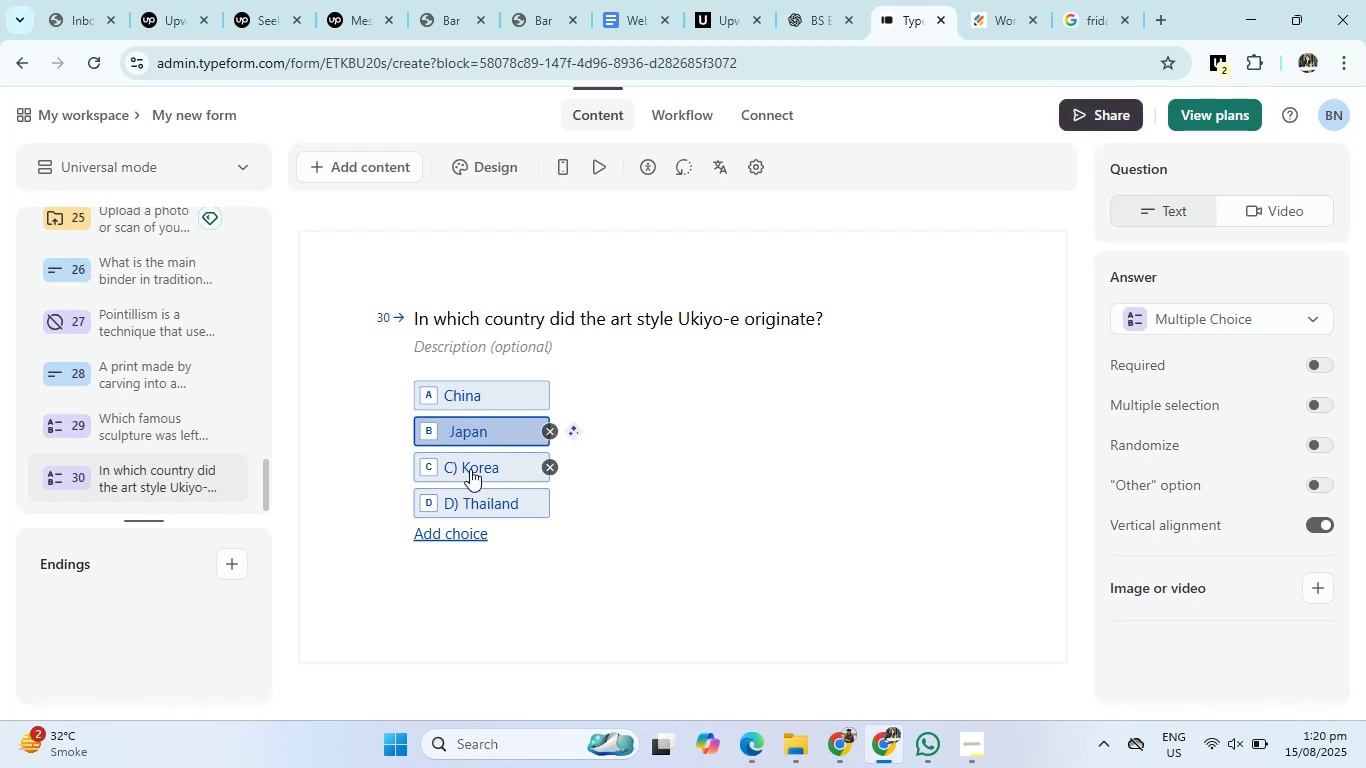 
left_click([469, 470])
 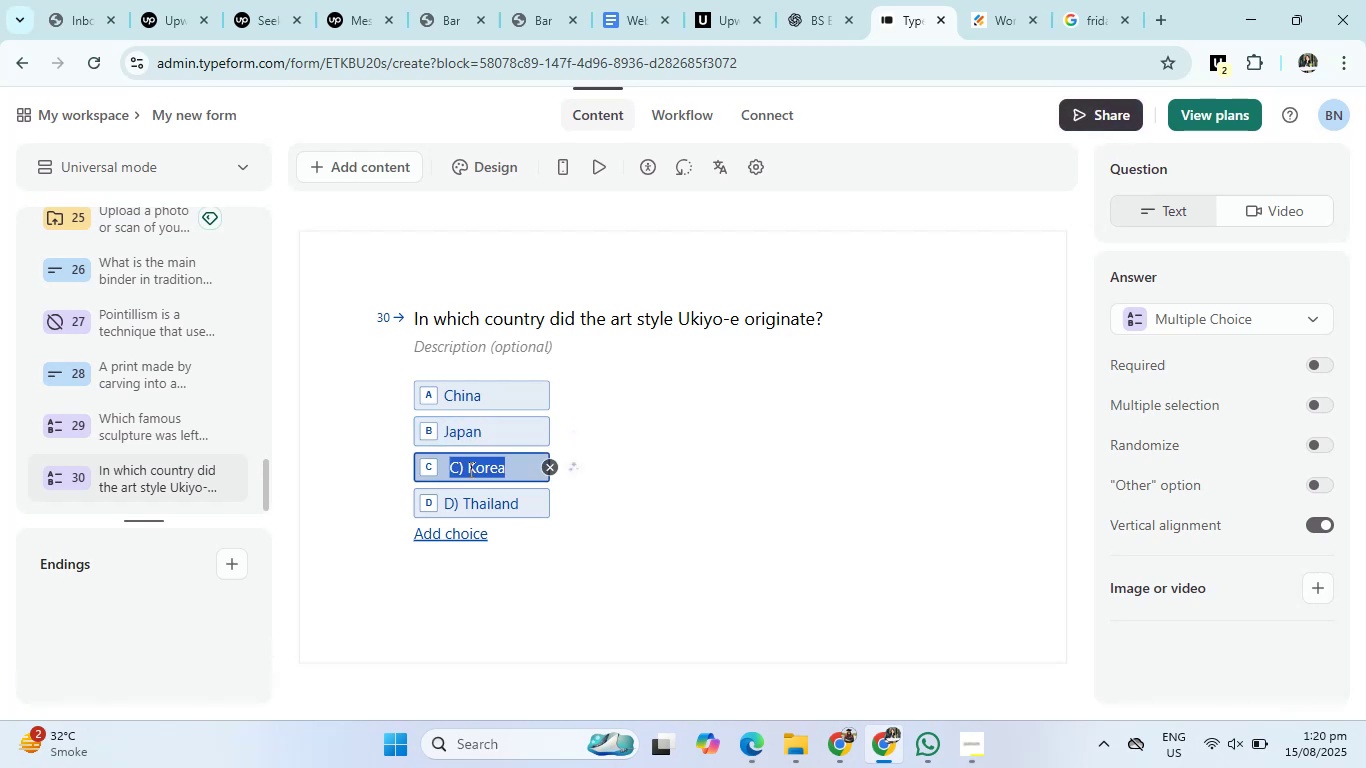 
left_click([467, 466])
 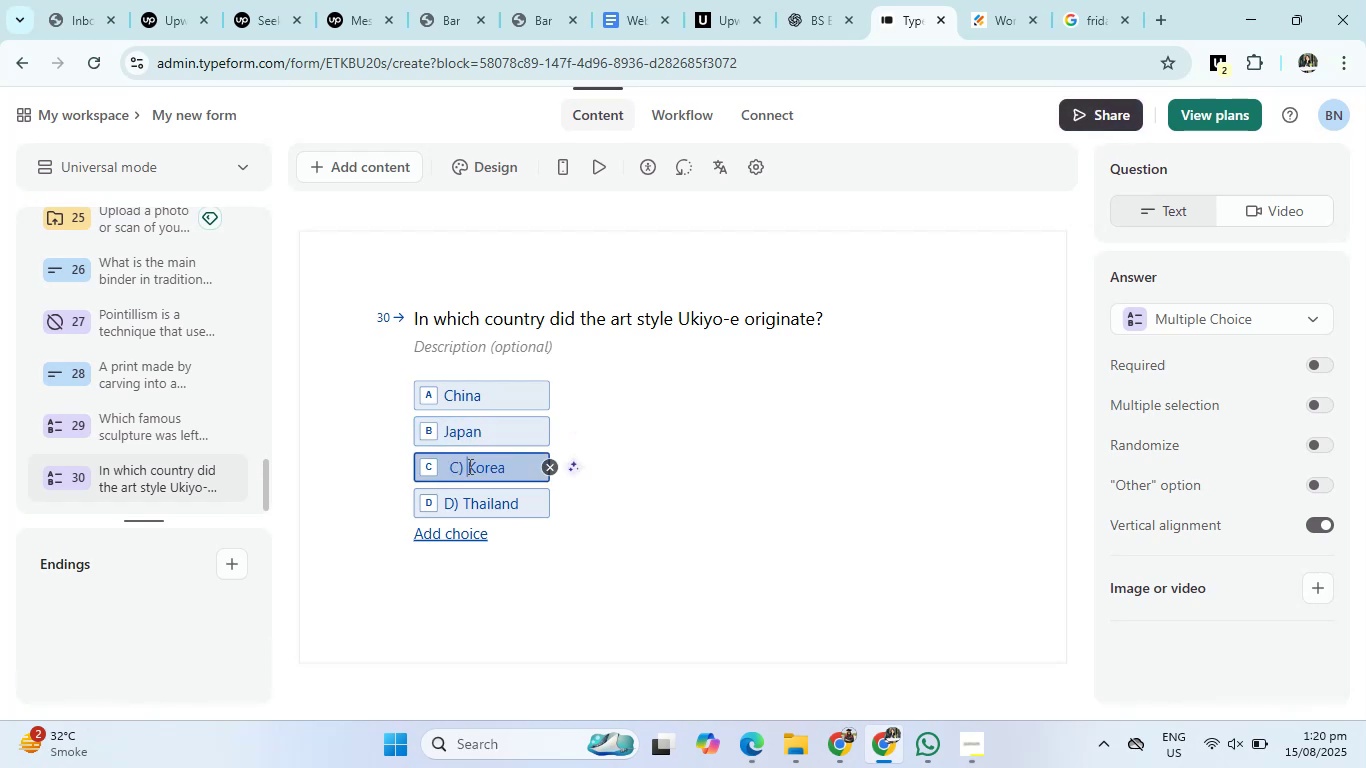 
key(Backspace)
 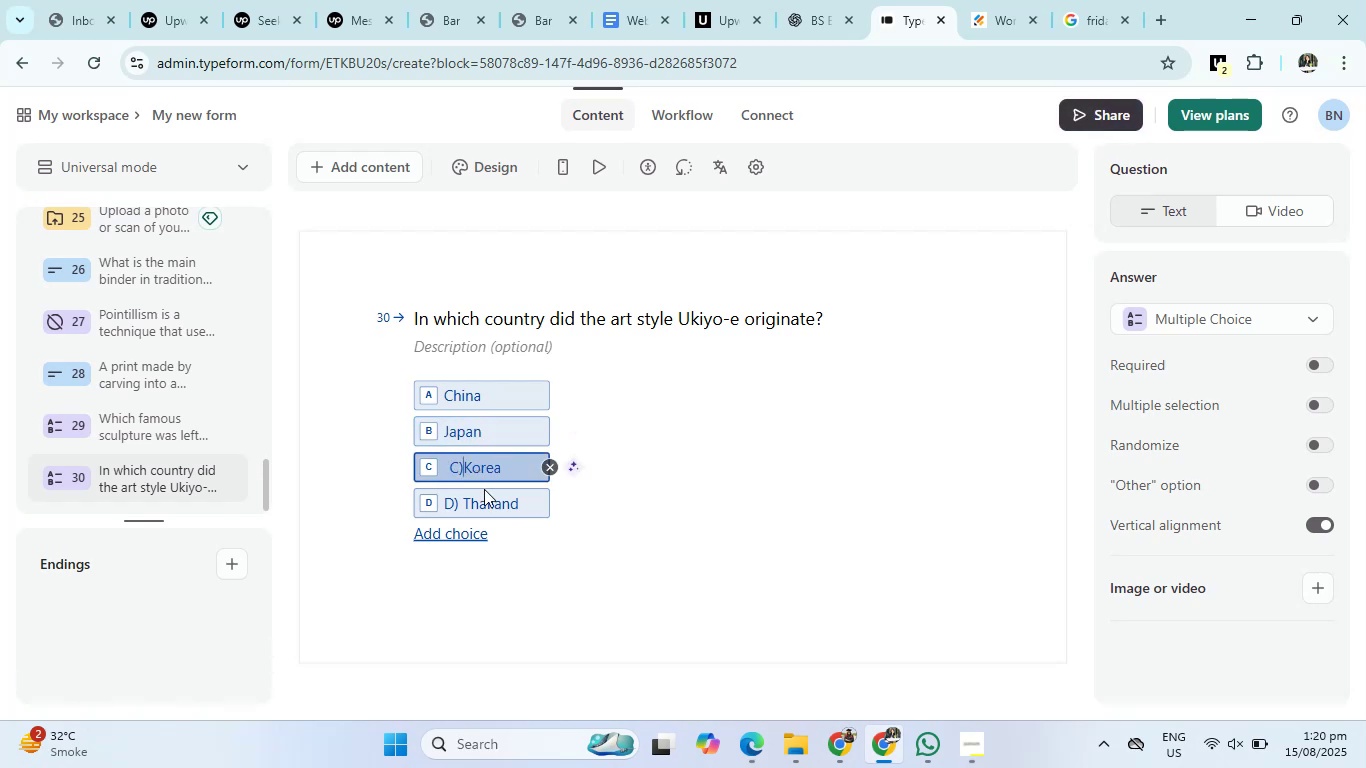 
key(Backspace)
 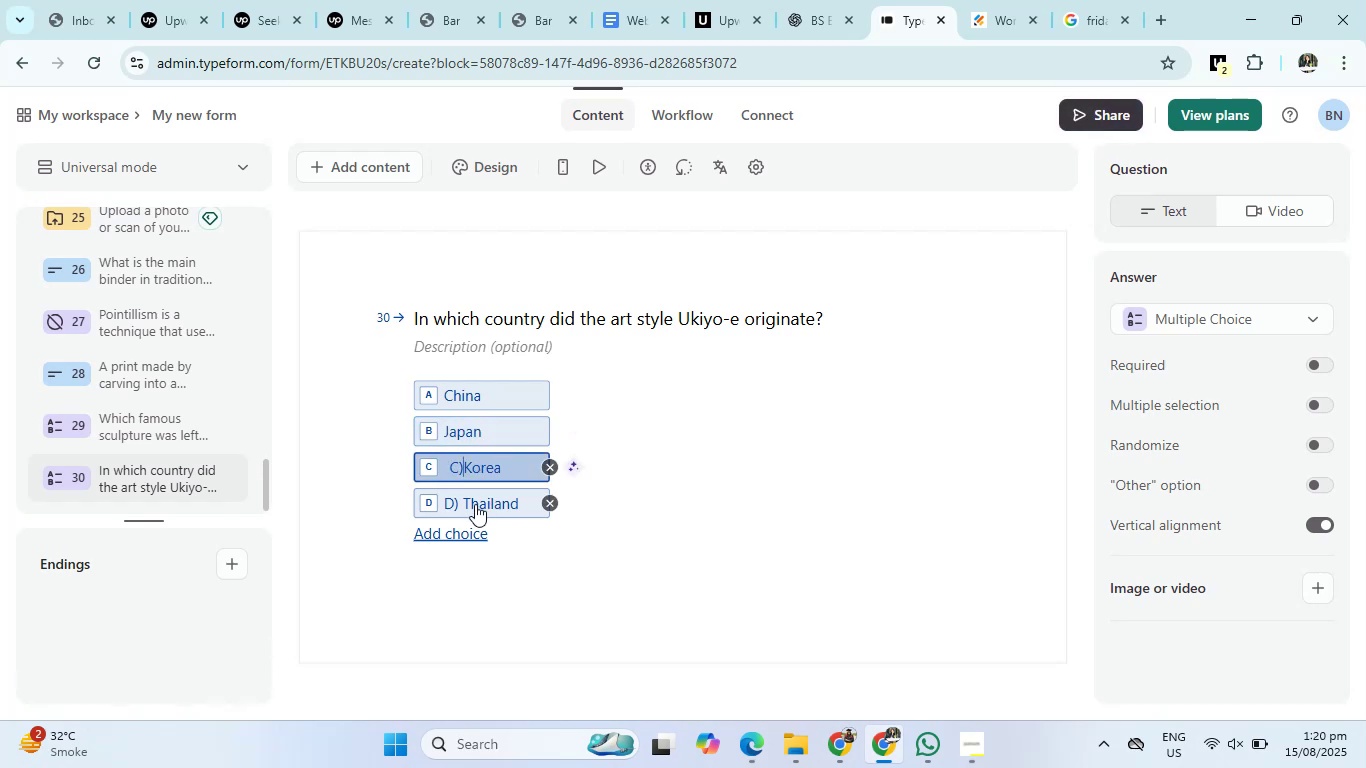 
key(Backspace)
 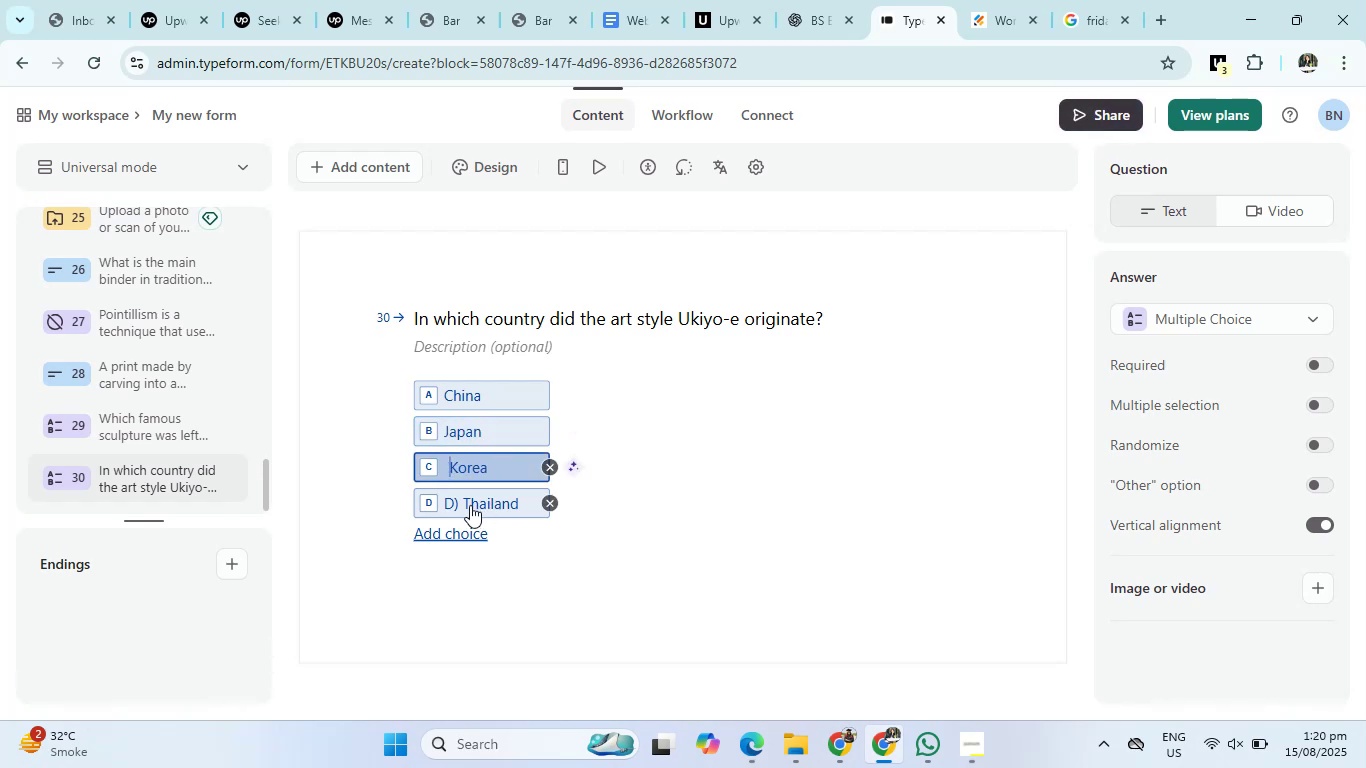 
key(Backspace)
 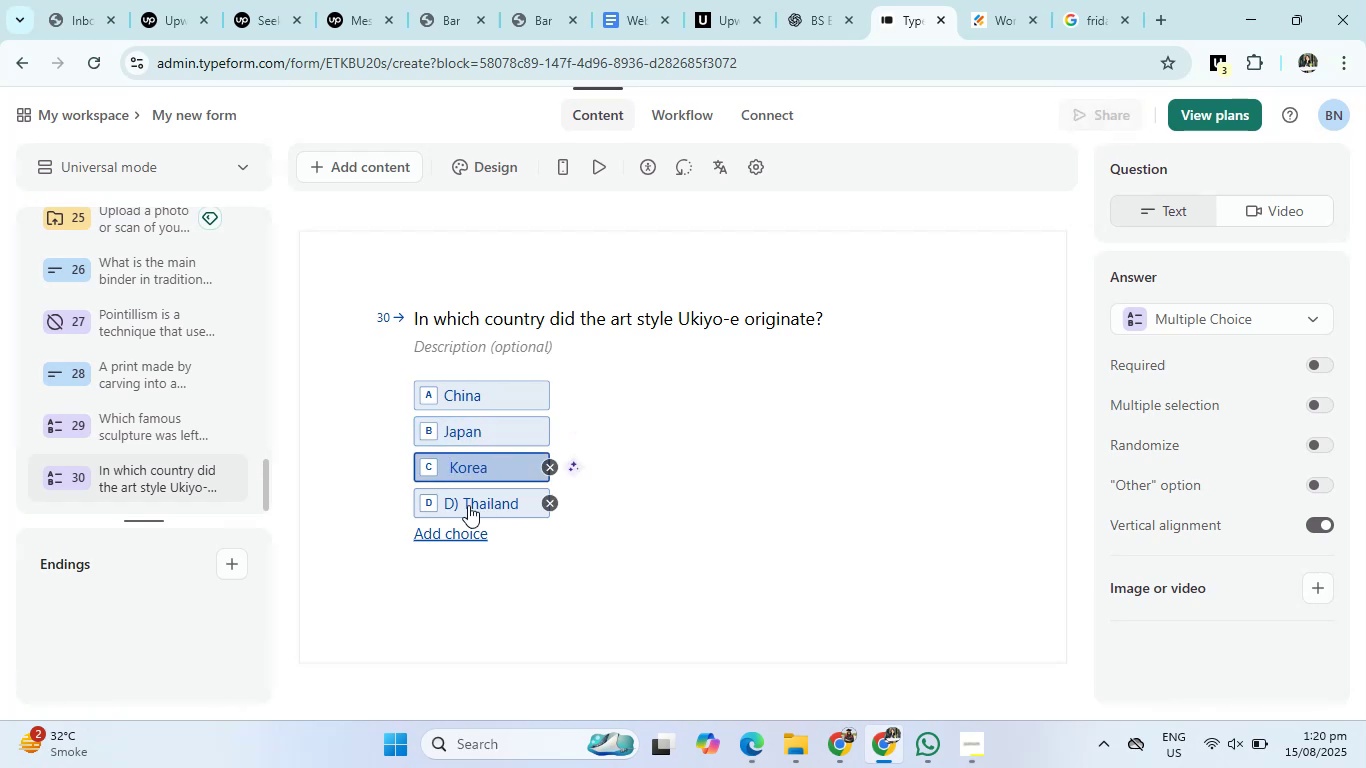 
left_click([468, 505])
 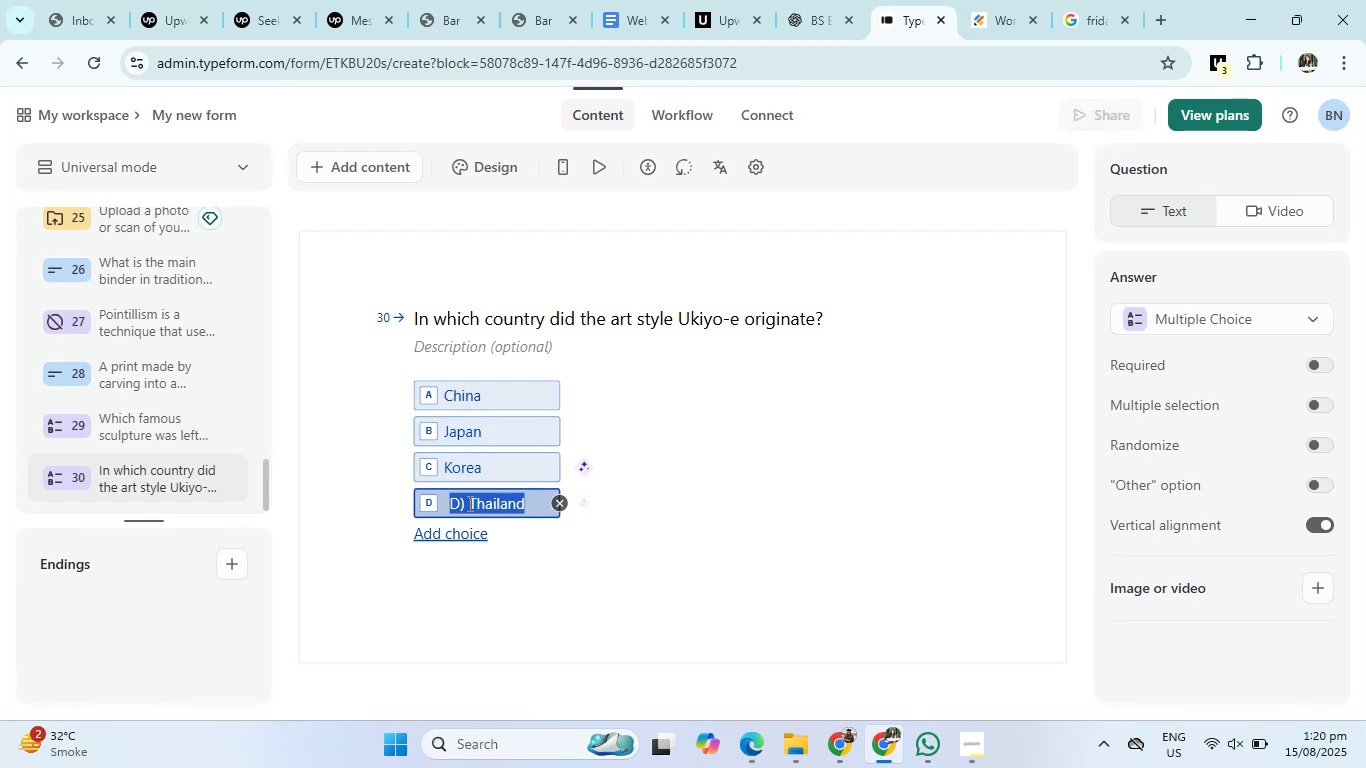 
left_click([468, 503])
 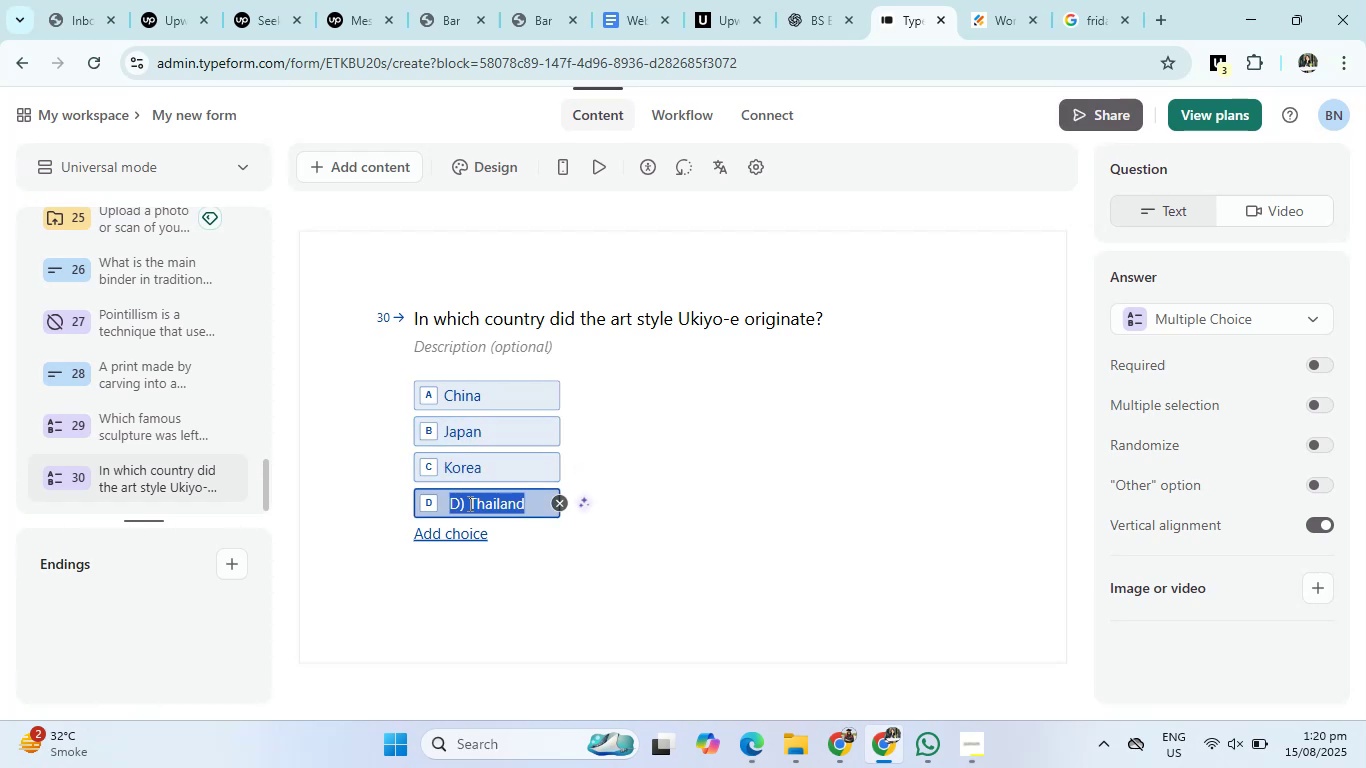 
key(Backspace)
 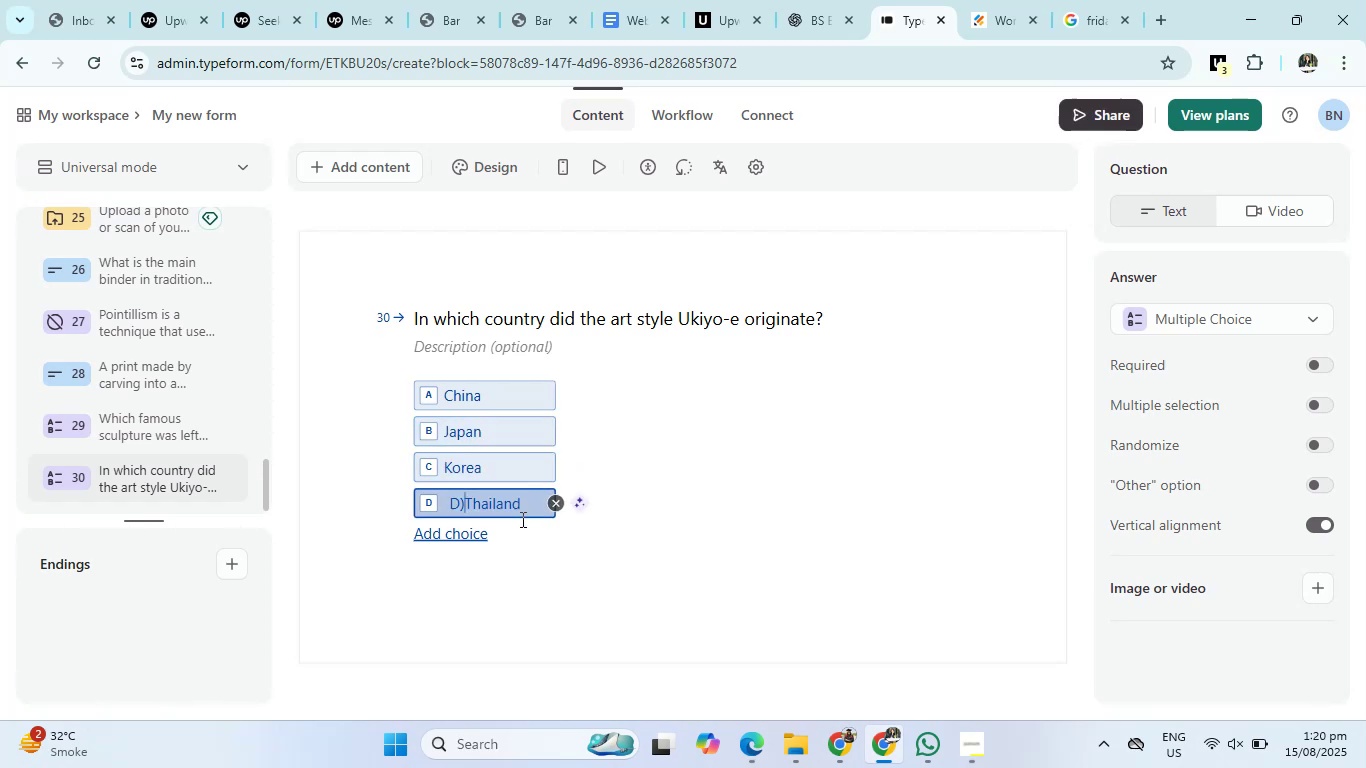 
key(Backspace)
 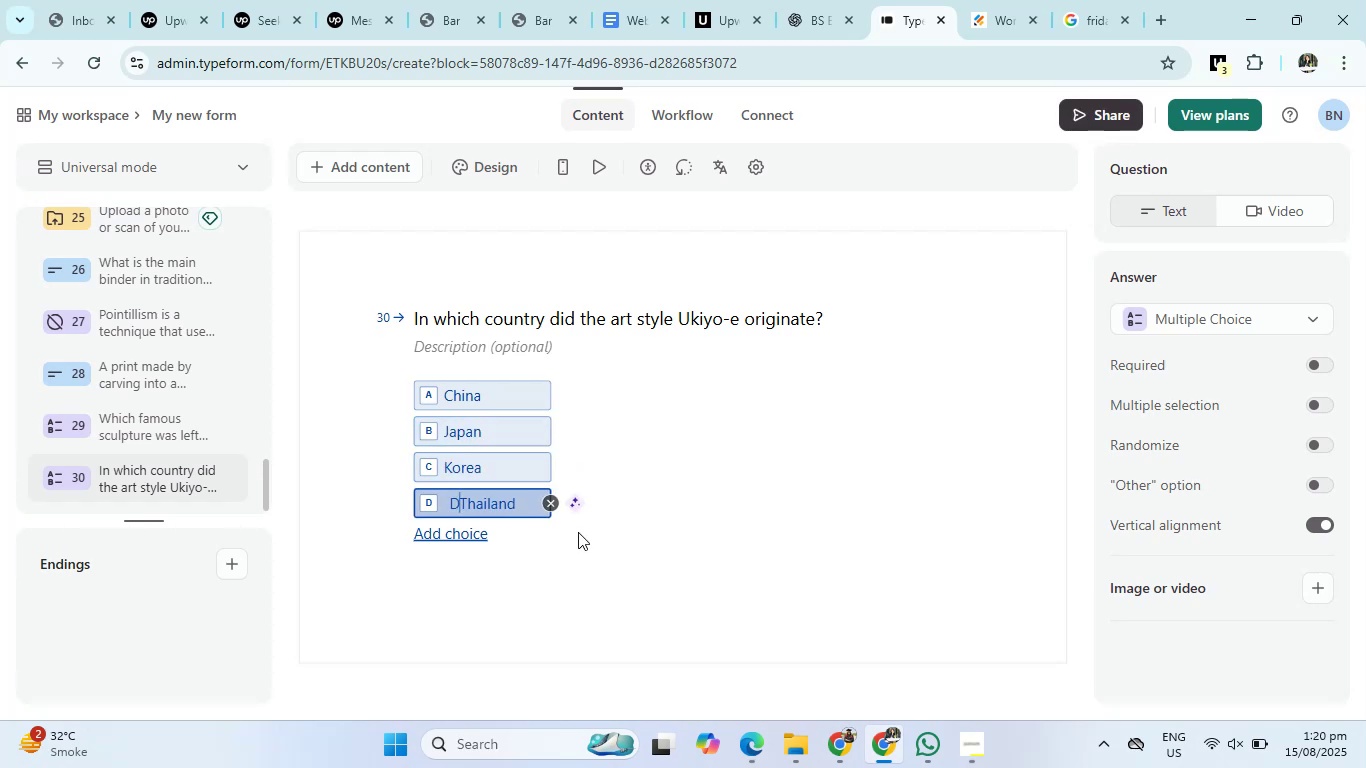 
key(Backspace)
 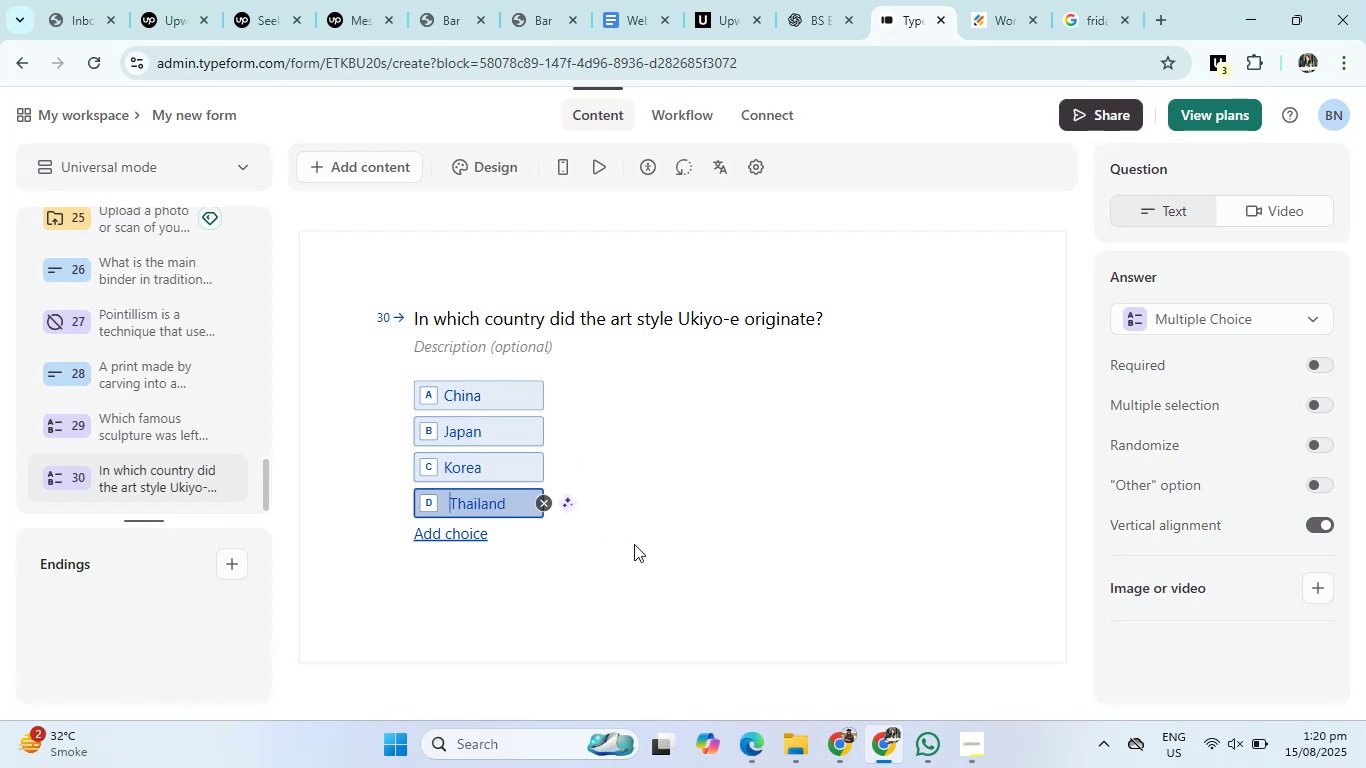 
key(Backspace)
 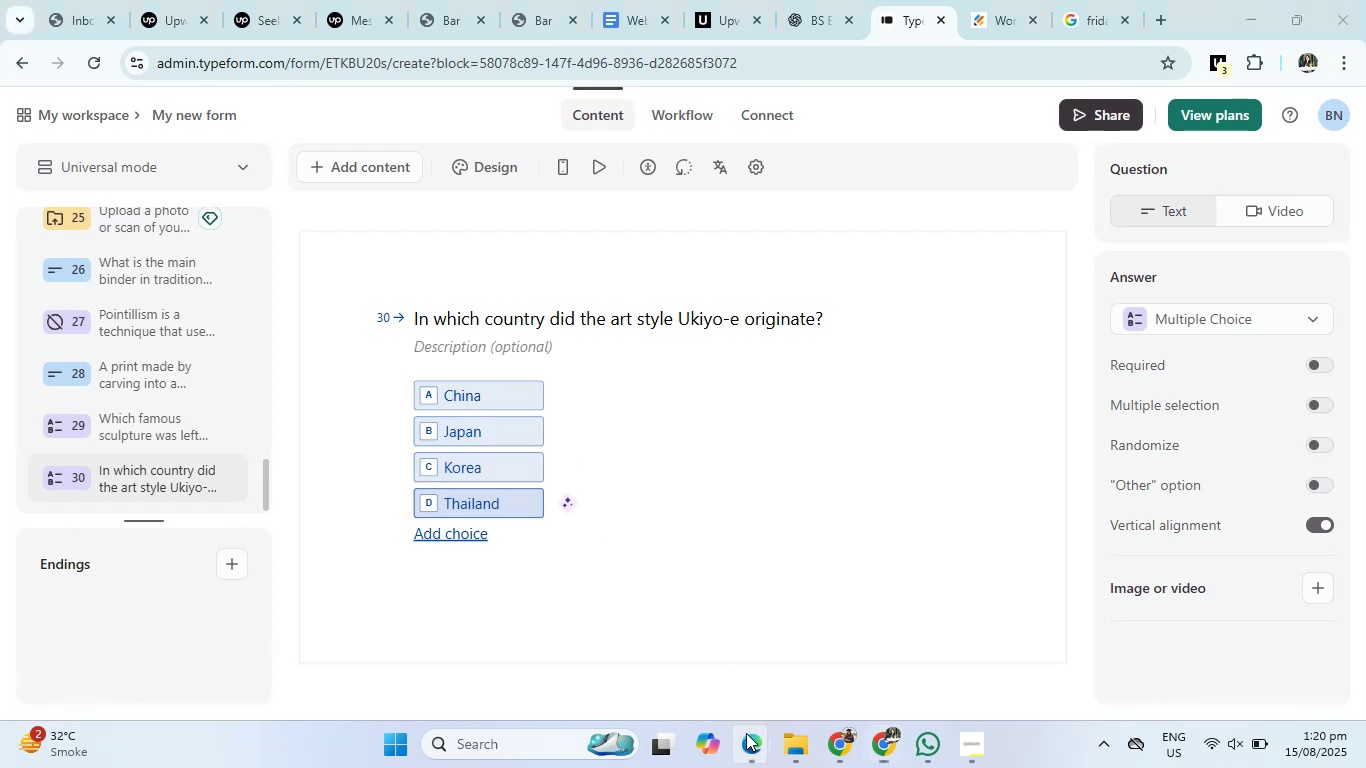 
double_click([700, 668])
 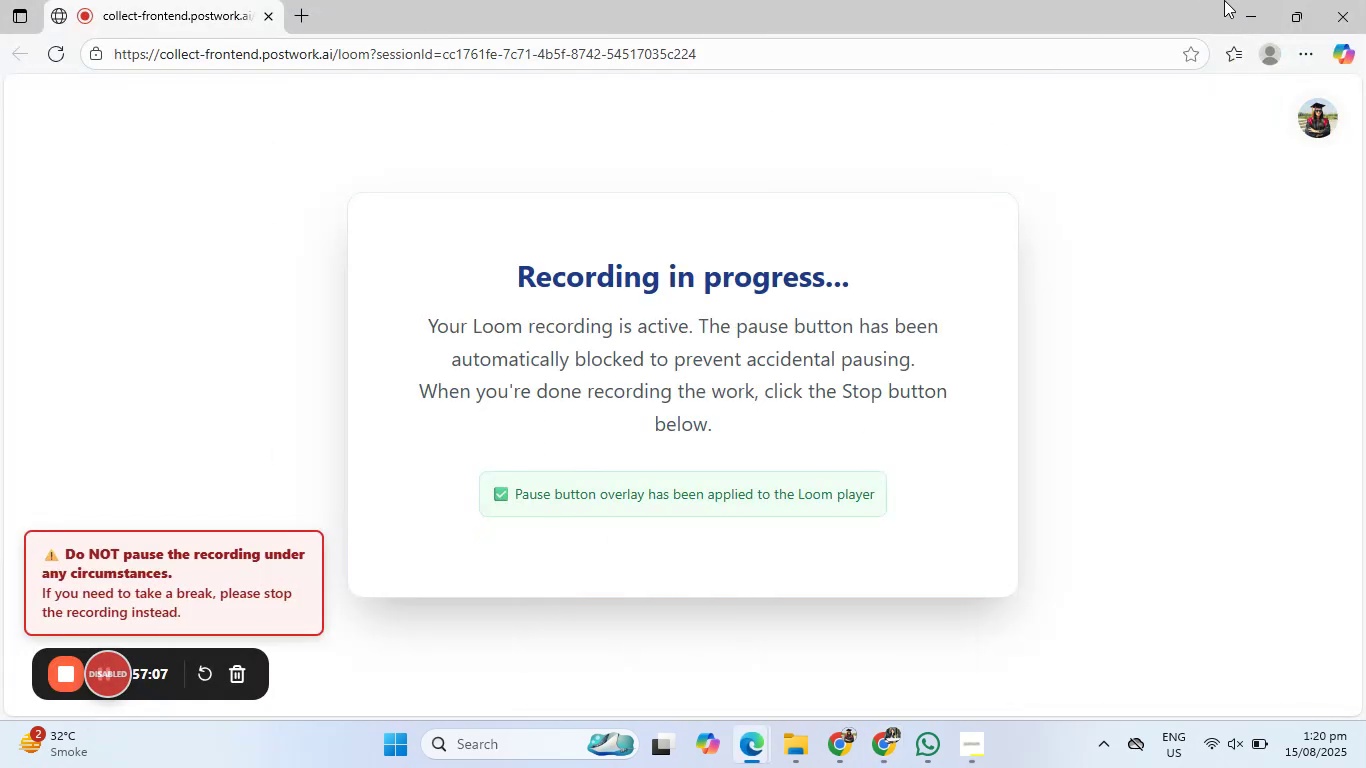 
double_click([1233, 2])
 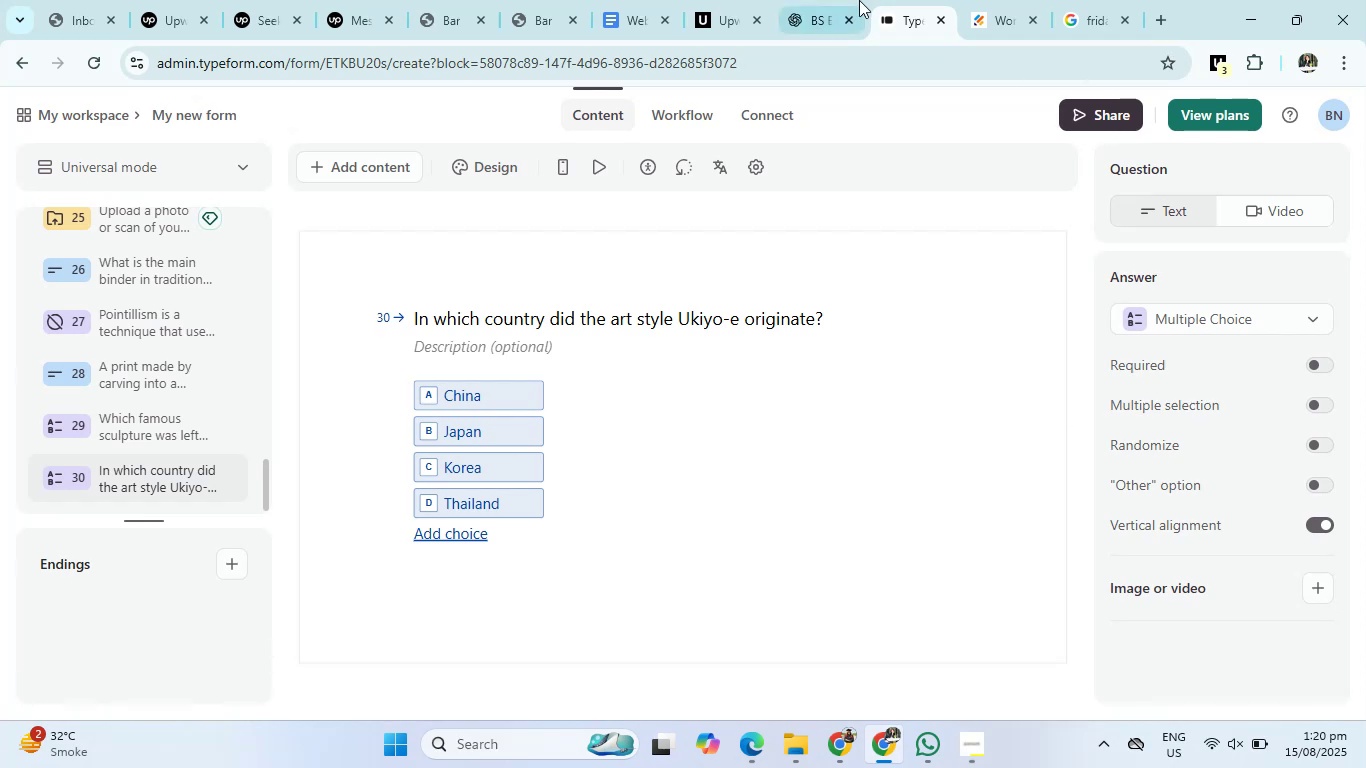 
left_click([836, 0])
 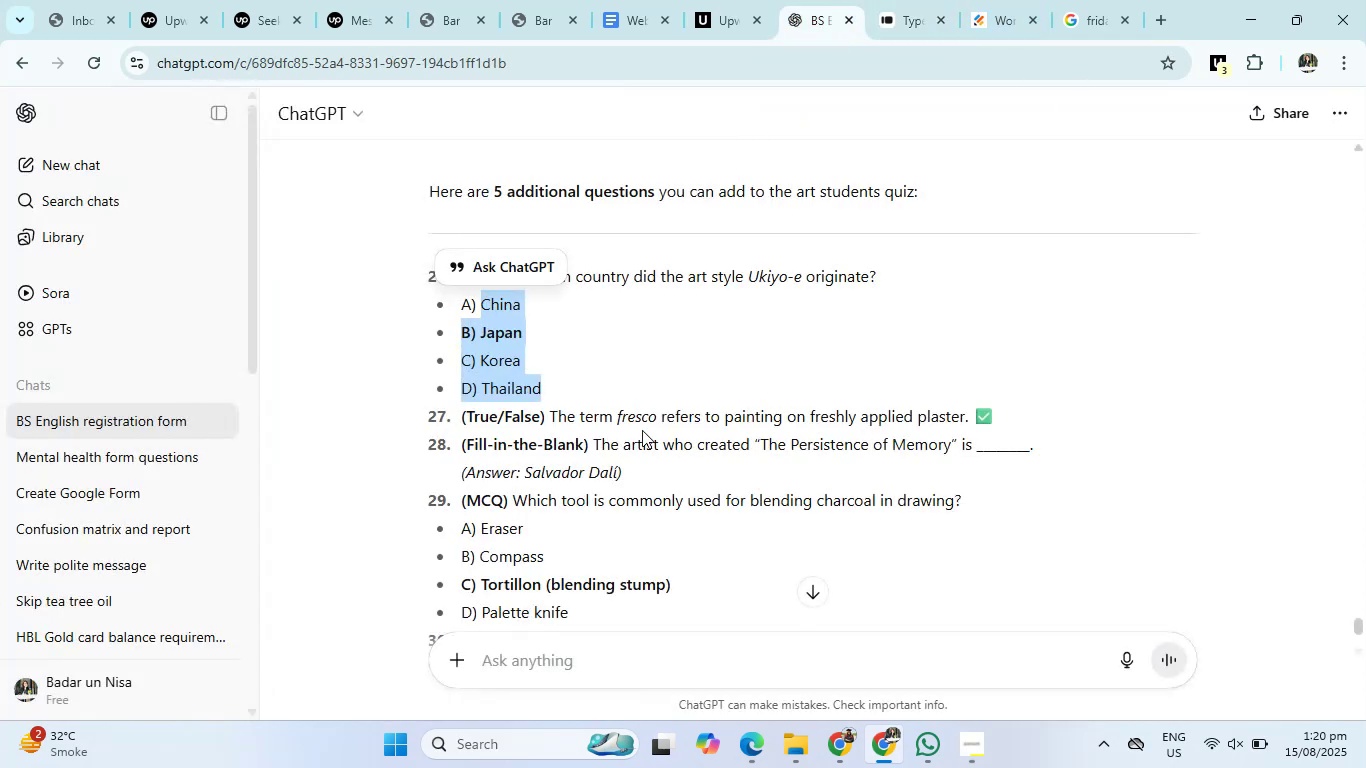 
scroll: coordinate [577, 467], scroll_direction: down, amount: 1.0
 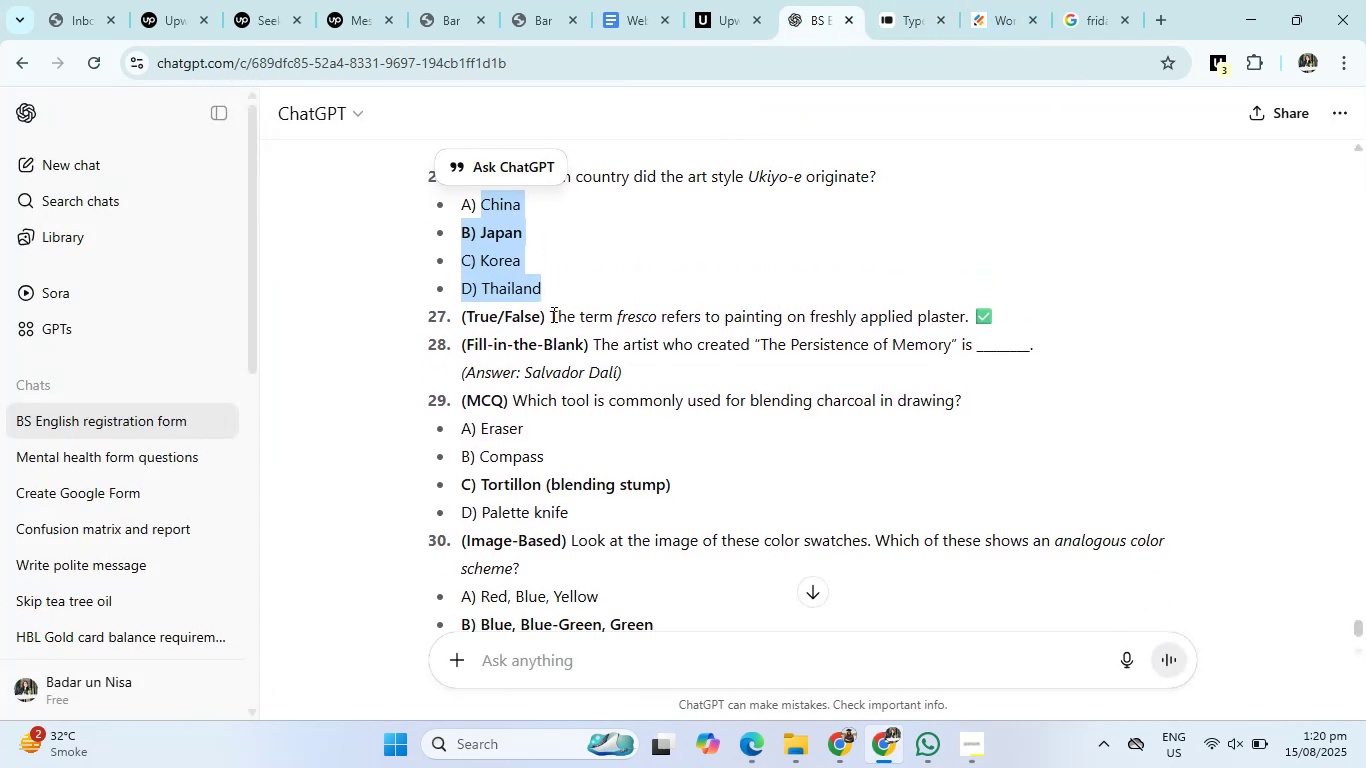 
left_click_drag(start_coordinate=[548, 315], to_coordinate=[970, 323])
 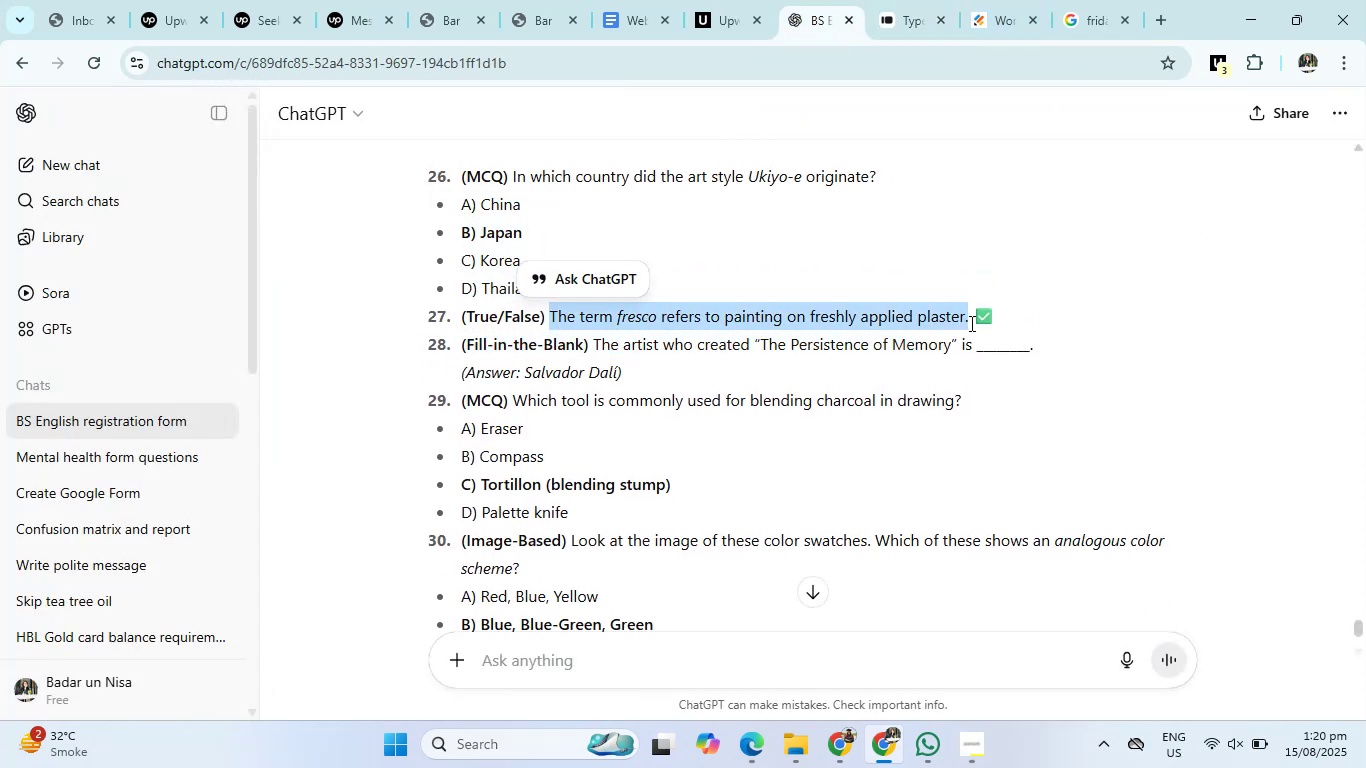 
key(Control+C)
 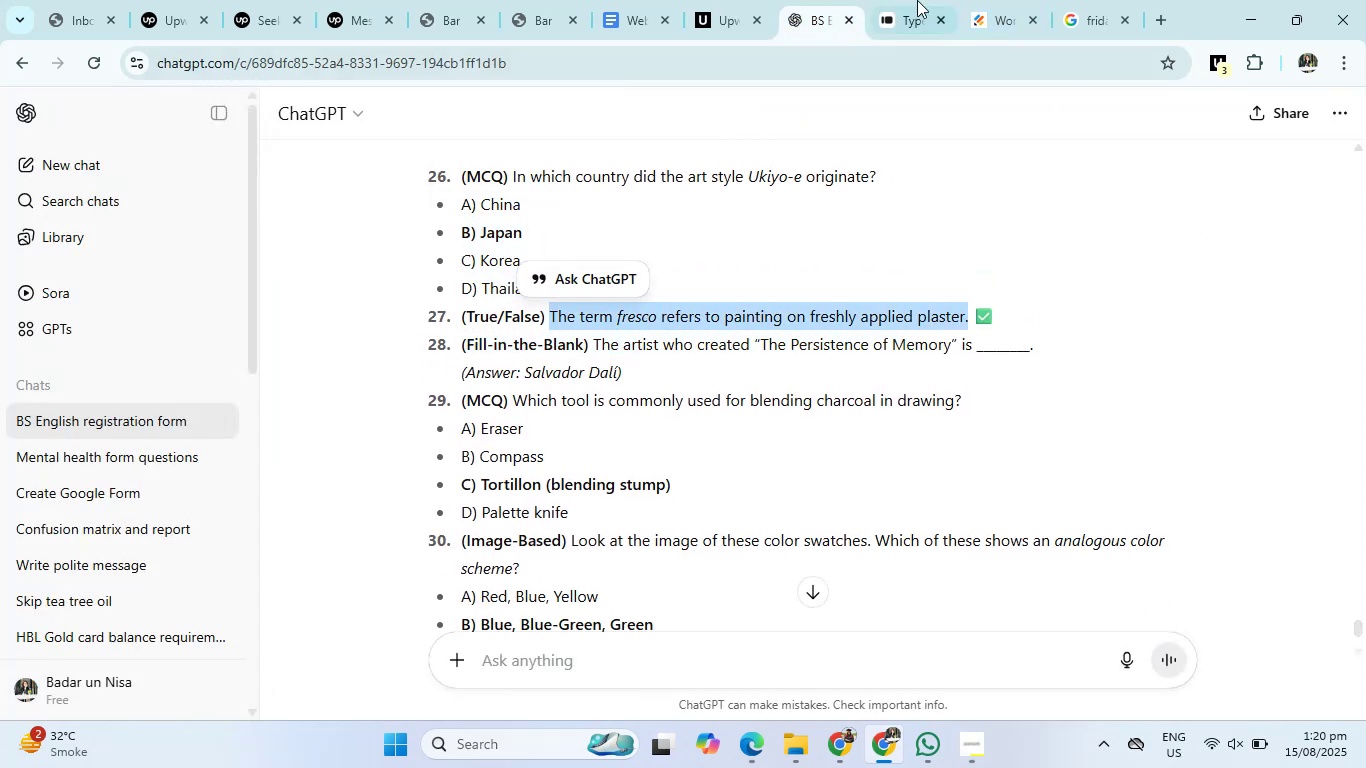 
left_click([898, 0])
 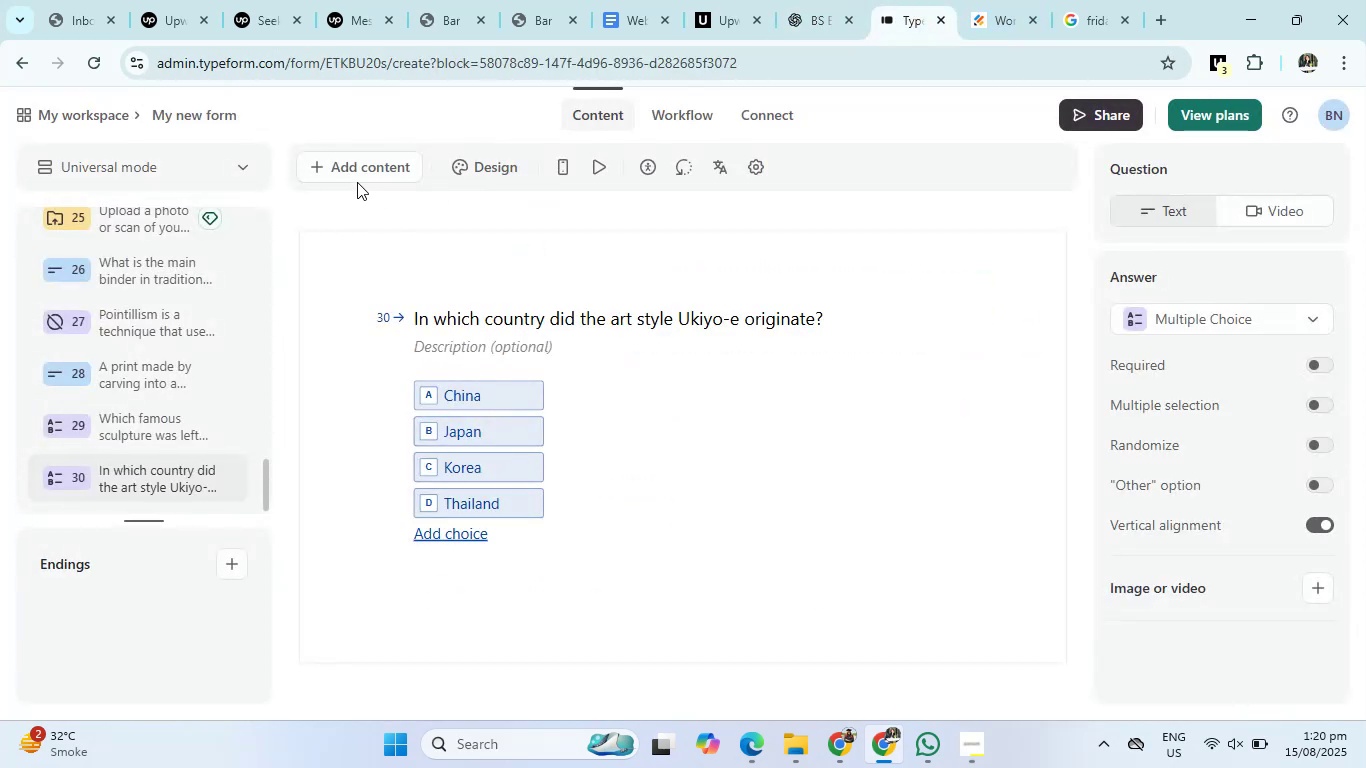 
left_click([357, 161])
 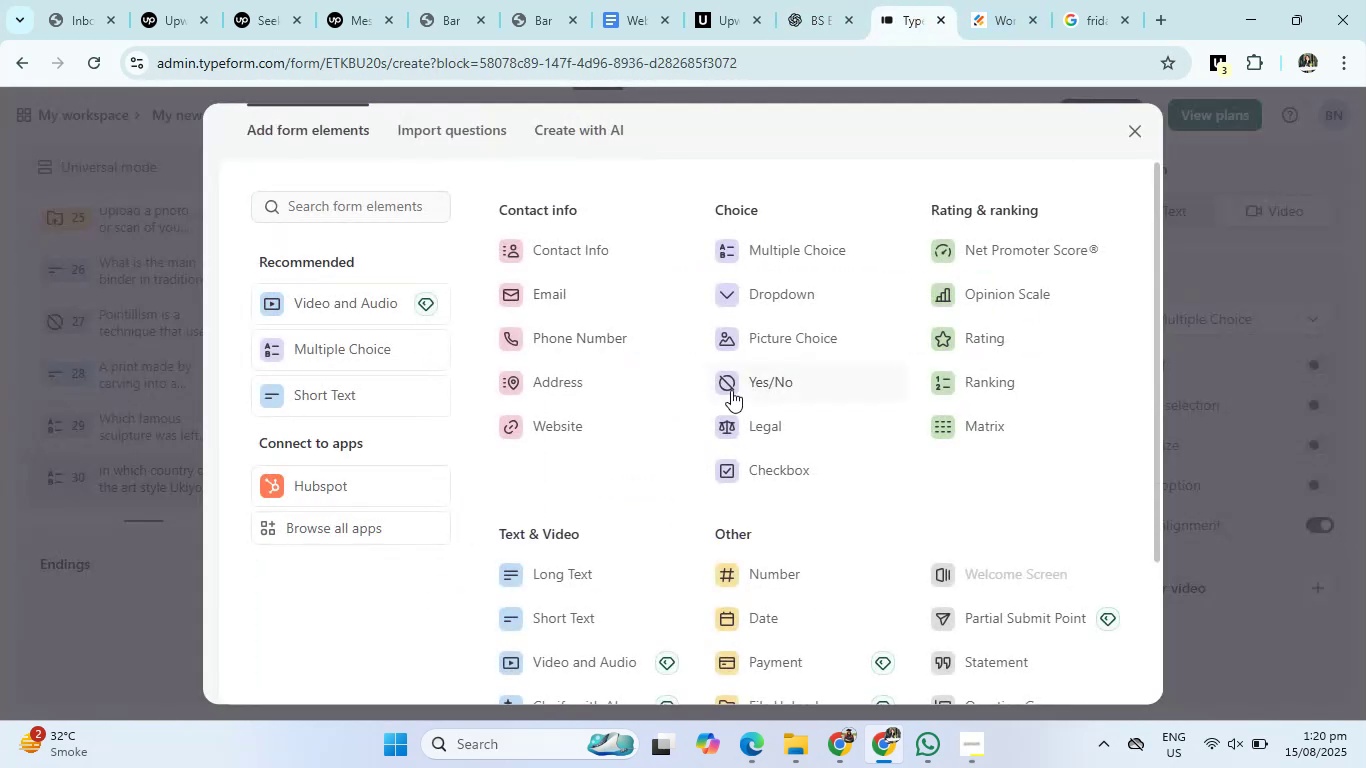 
left_click([744, 379])
 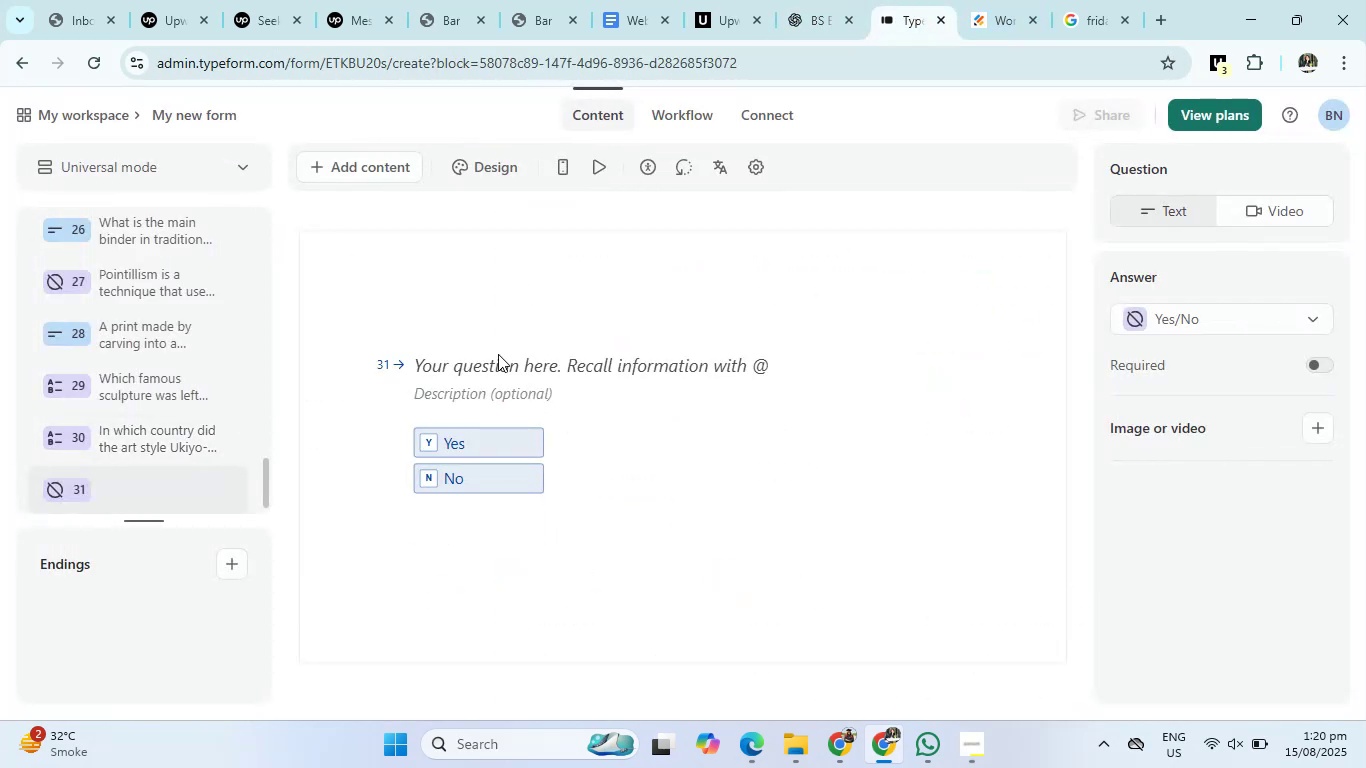 
left_click([496, 362])
 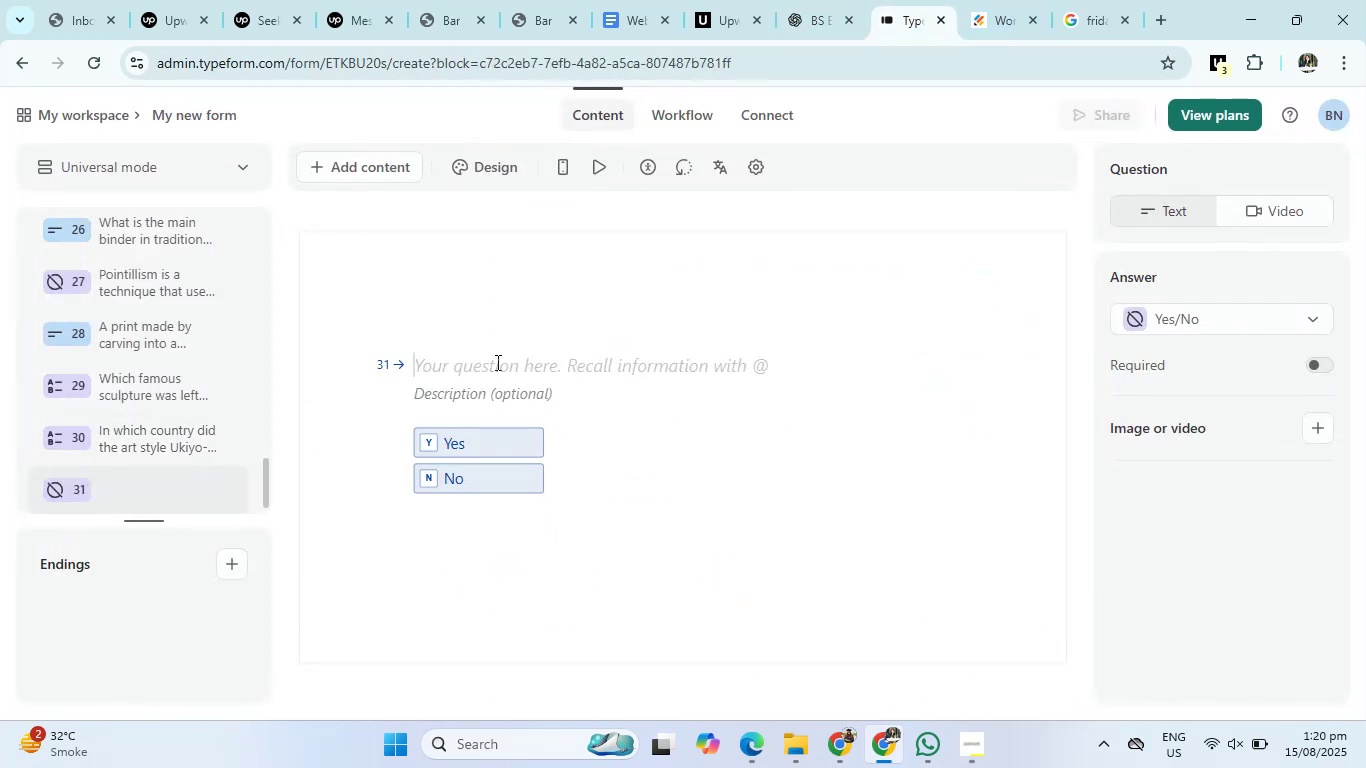 
key(Control+V)
 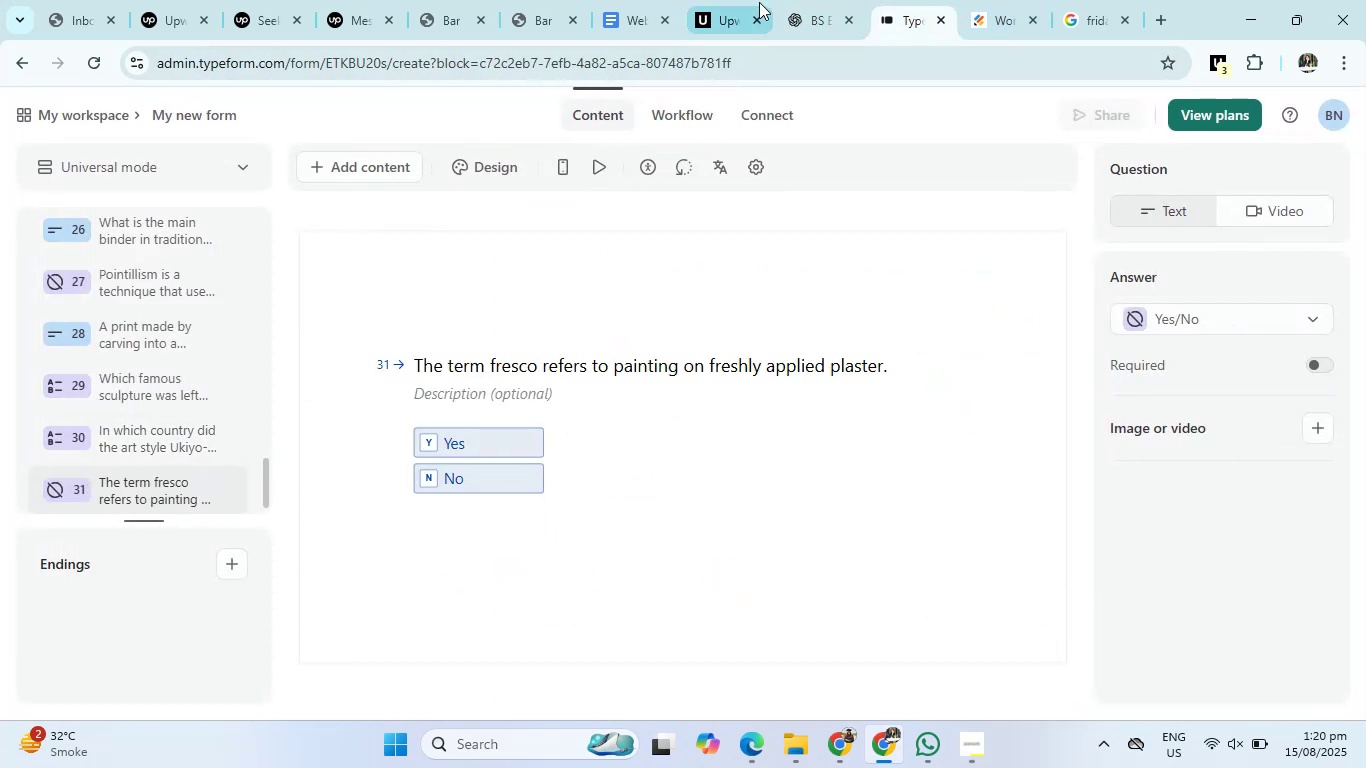 
left_click([811, 0])
 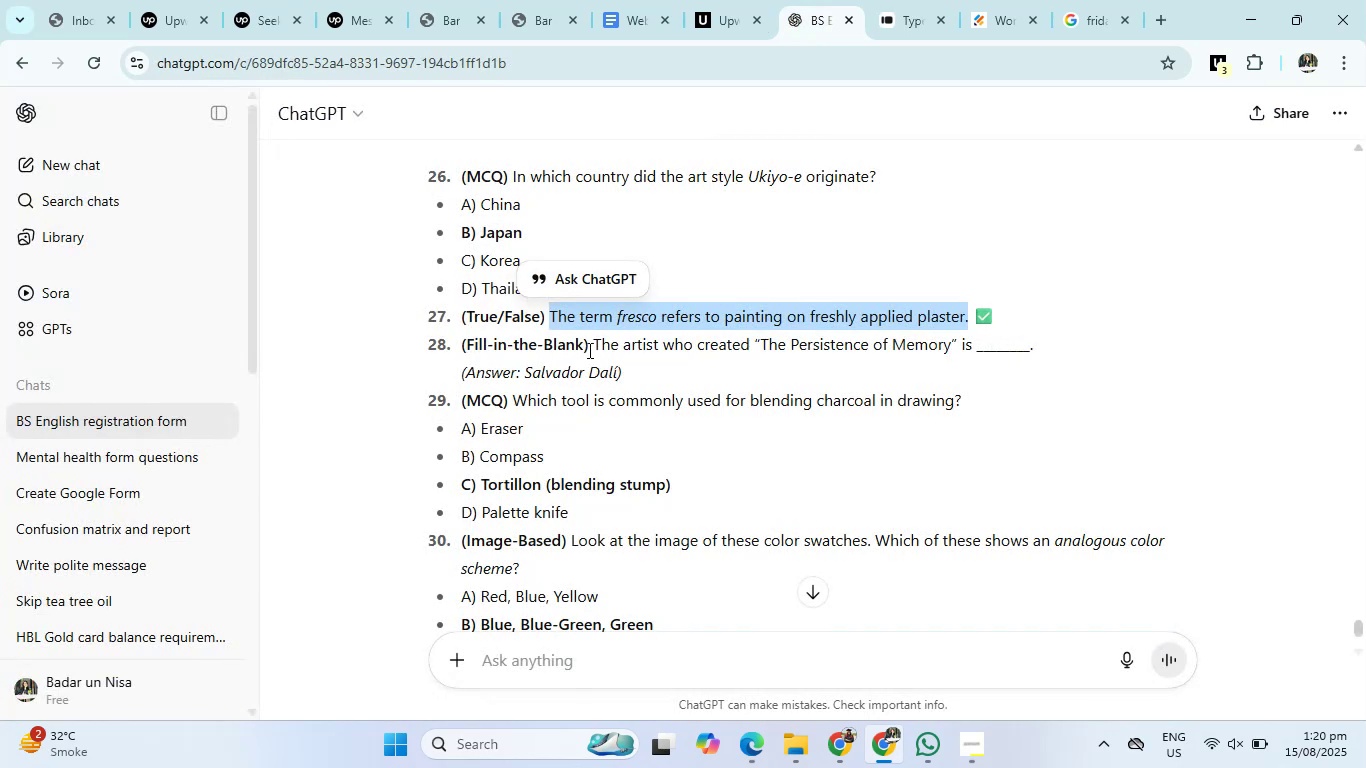 
left_click_drag(start_coordinate=[597, 341], to_coordinate=[1047, 348])
 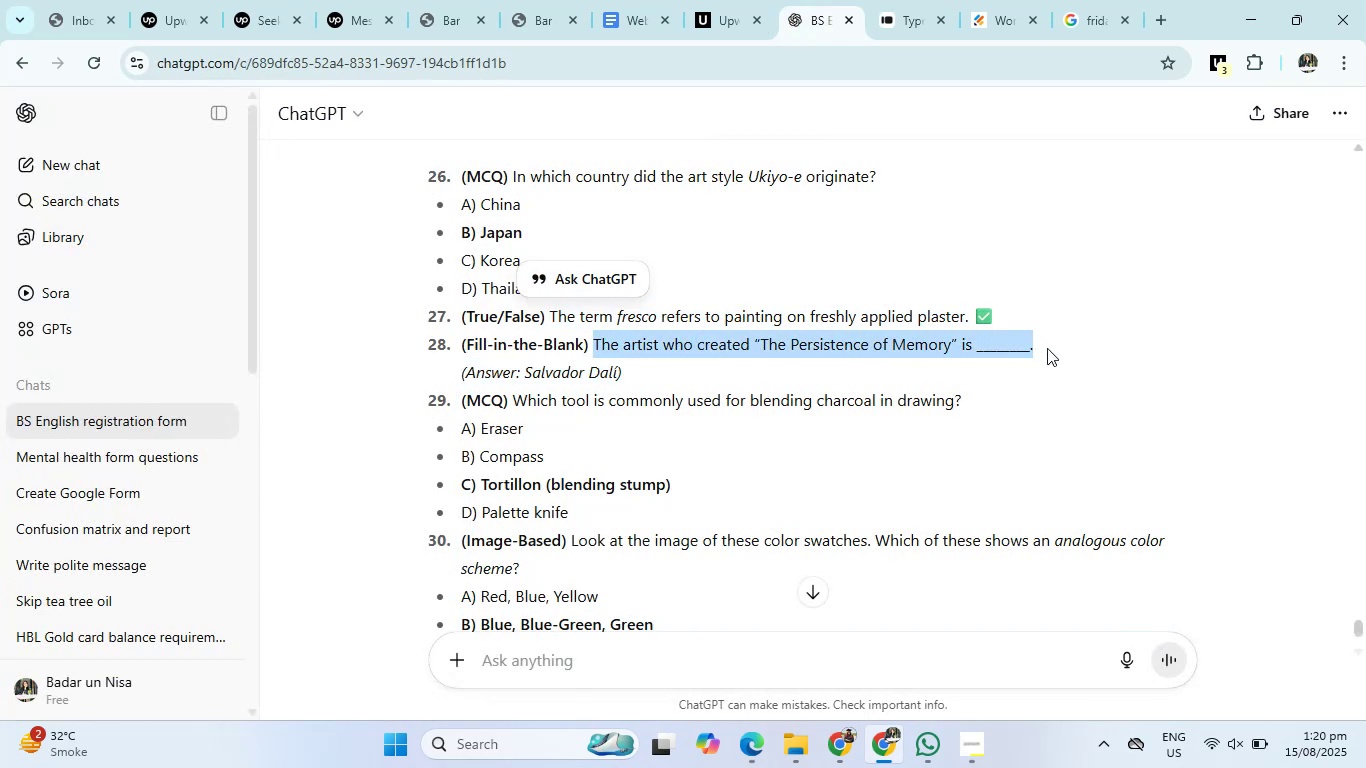 
key(Control+C)
 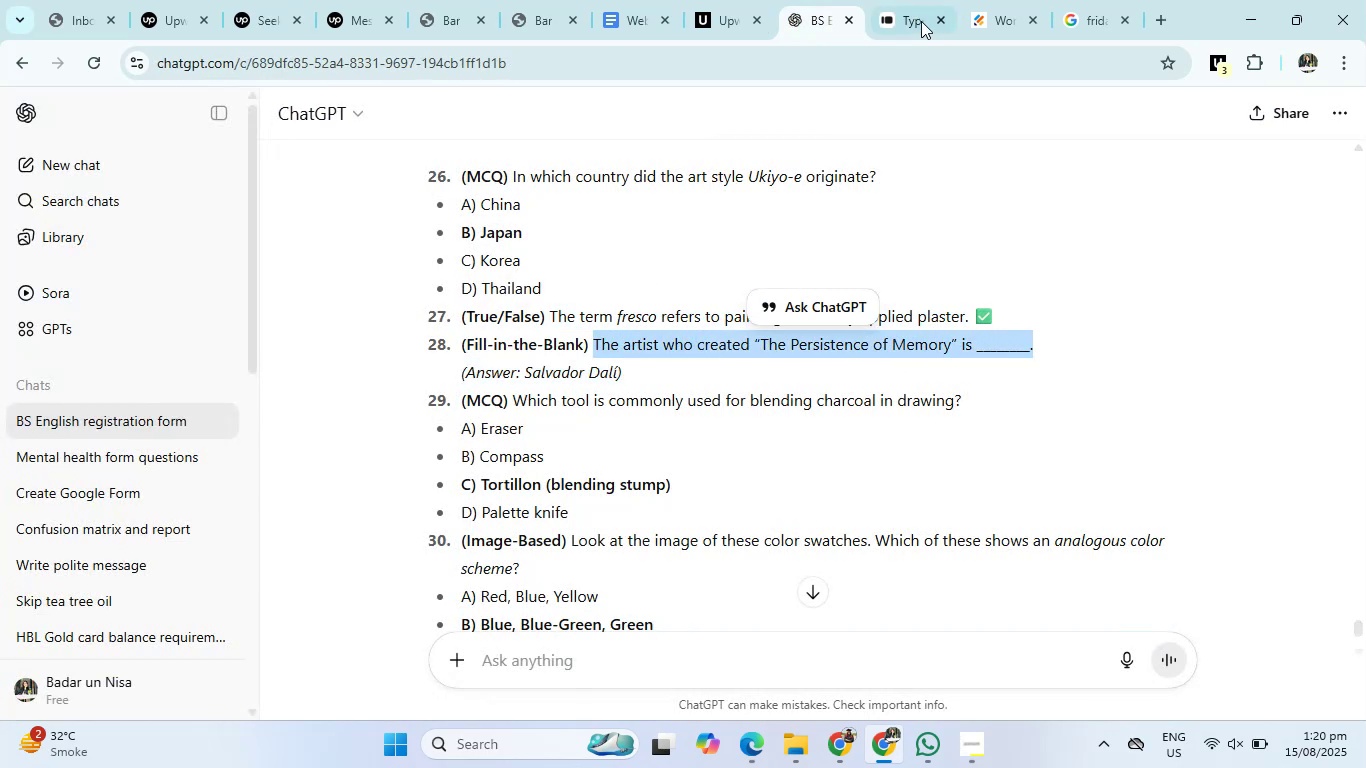 
left_click([919, 0])
 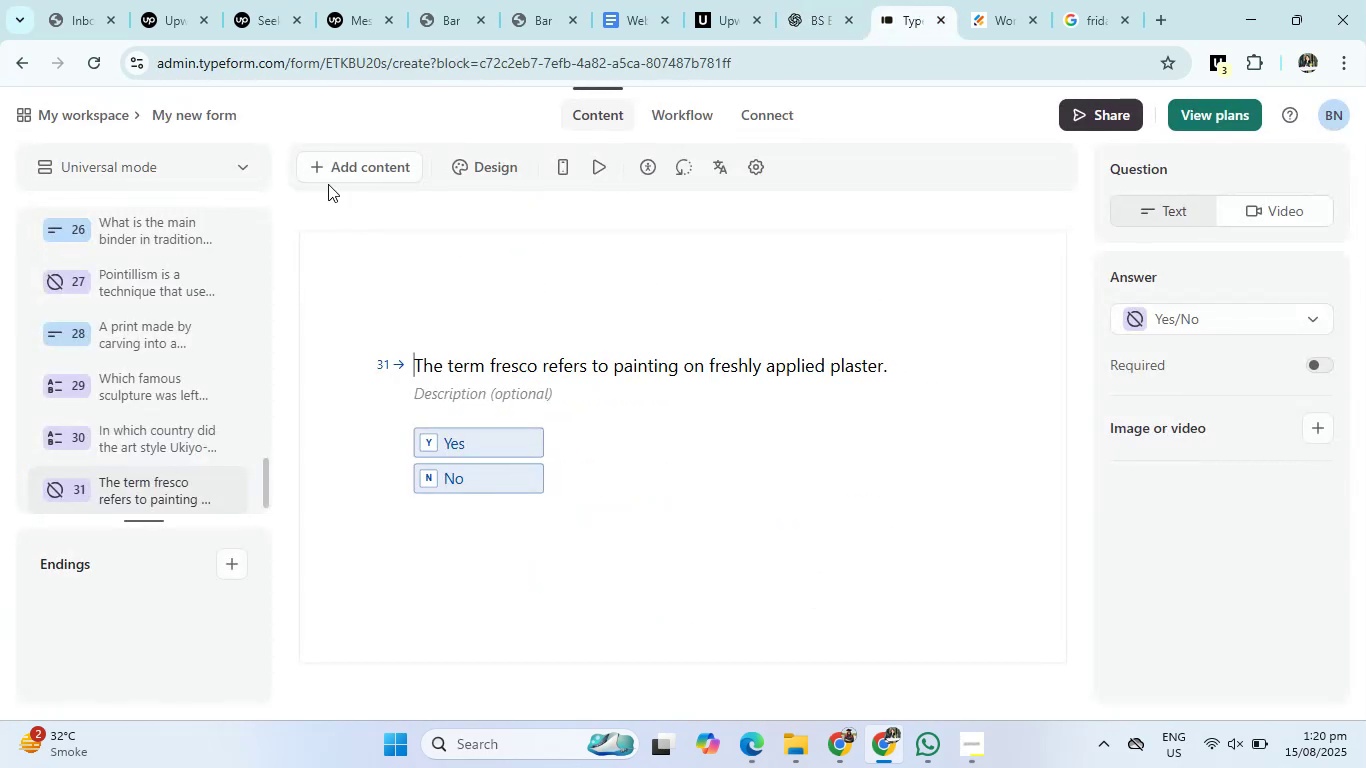 
left_click([332, 163])
 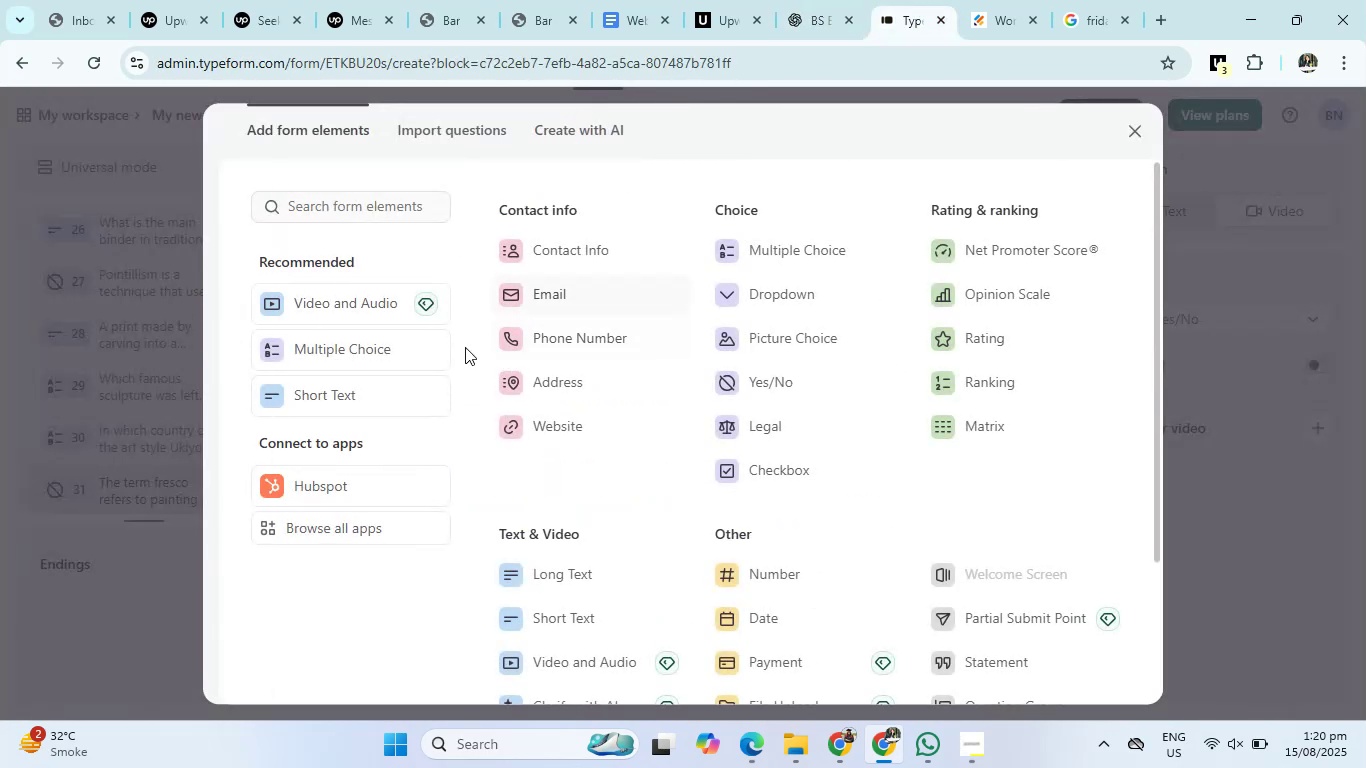 
left_click([357, 382])
 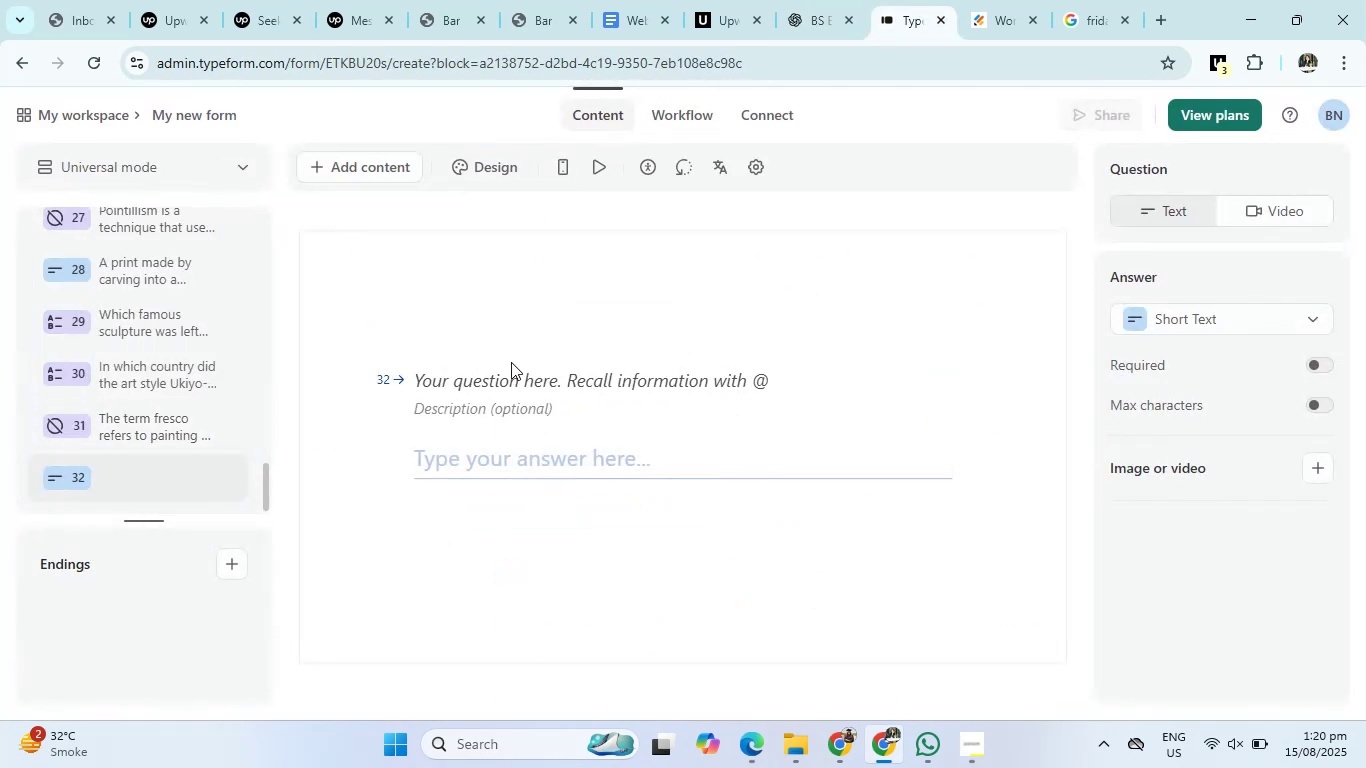 
left_click([511, 377])
 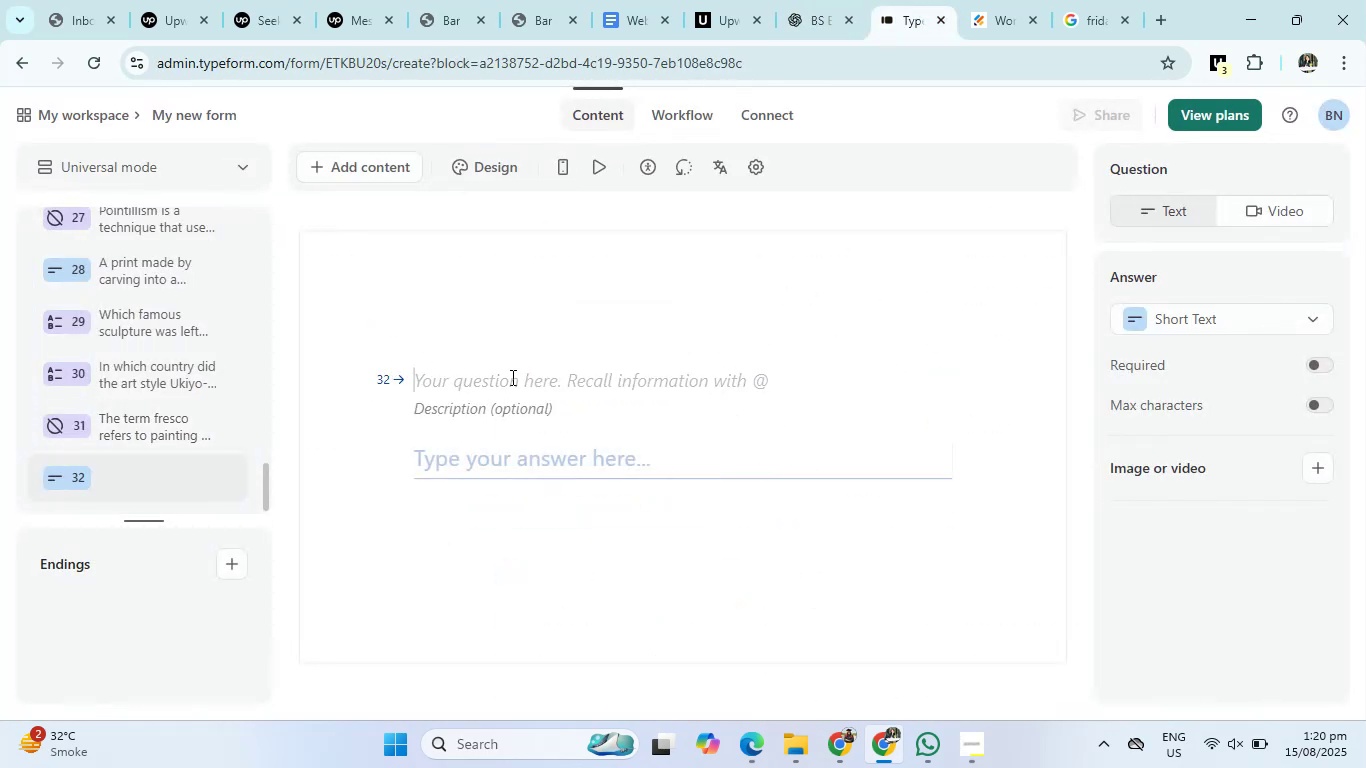 
key(Control+V)
 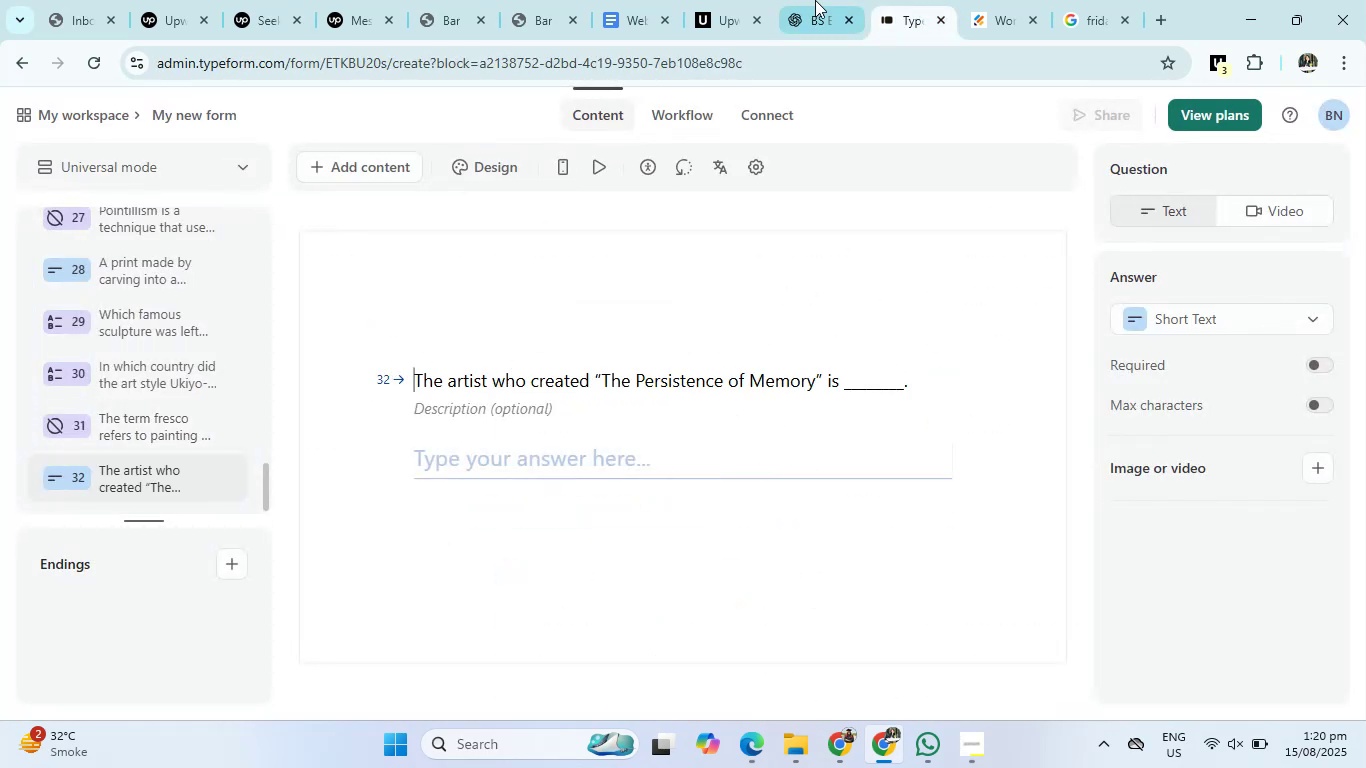 
left_click([820, 0])
 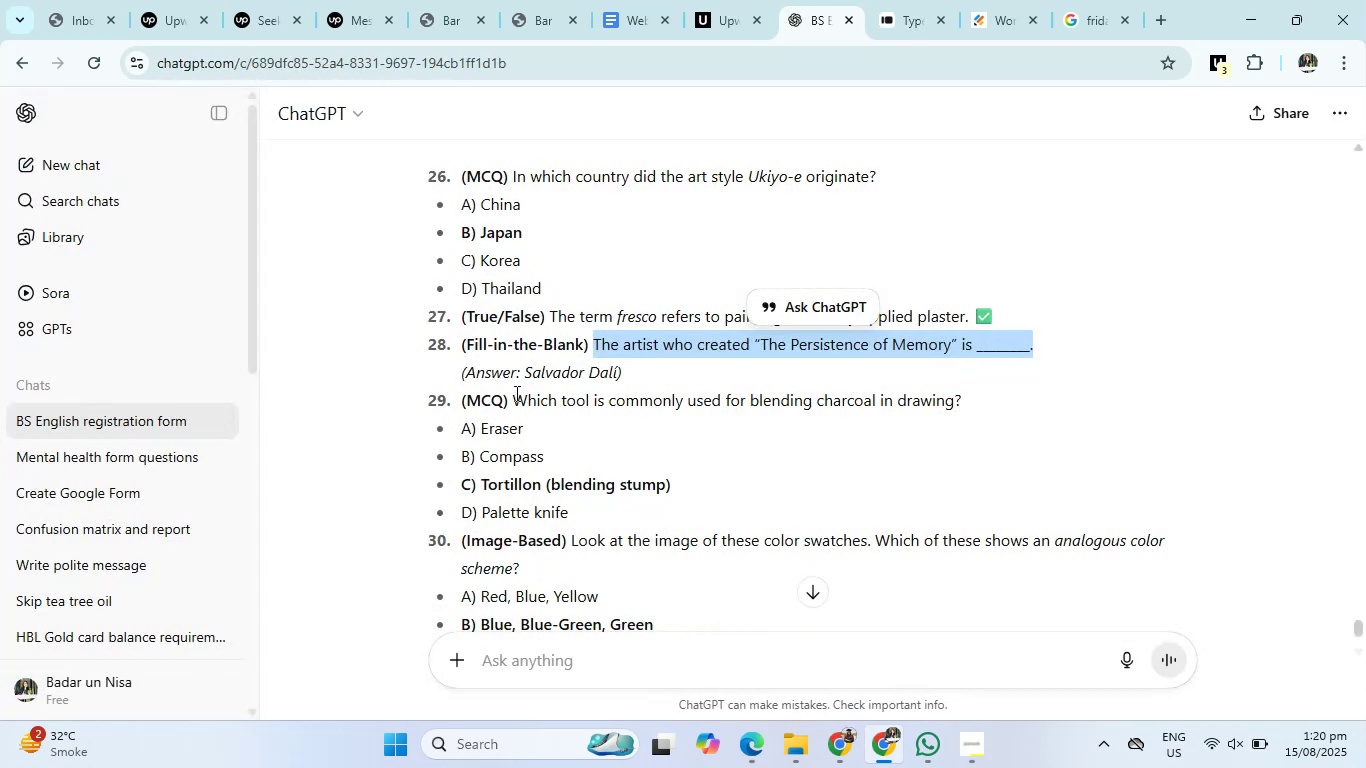 
left_click_drag(start_coordinate=[514, 394], to_coordinate=[971, 404])
 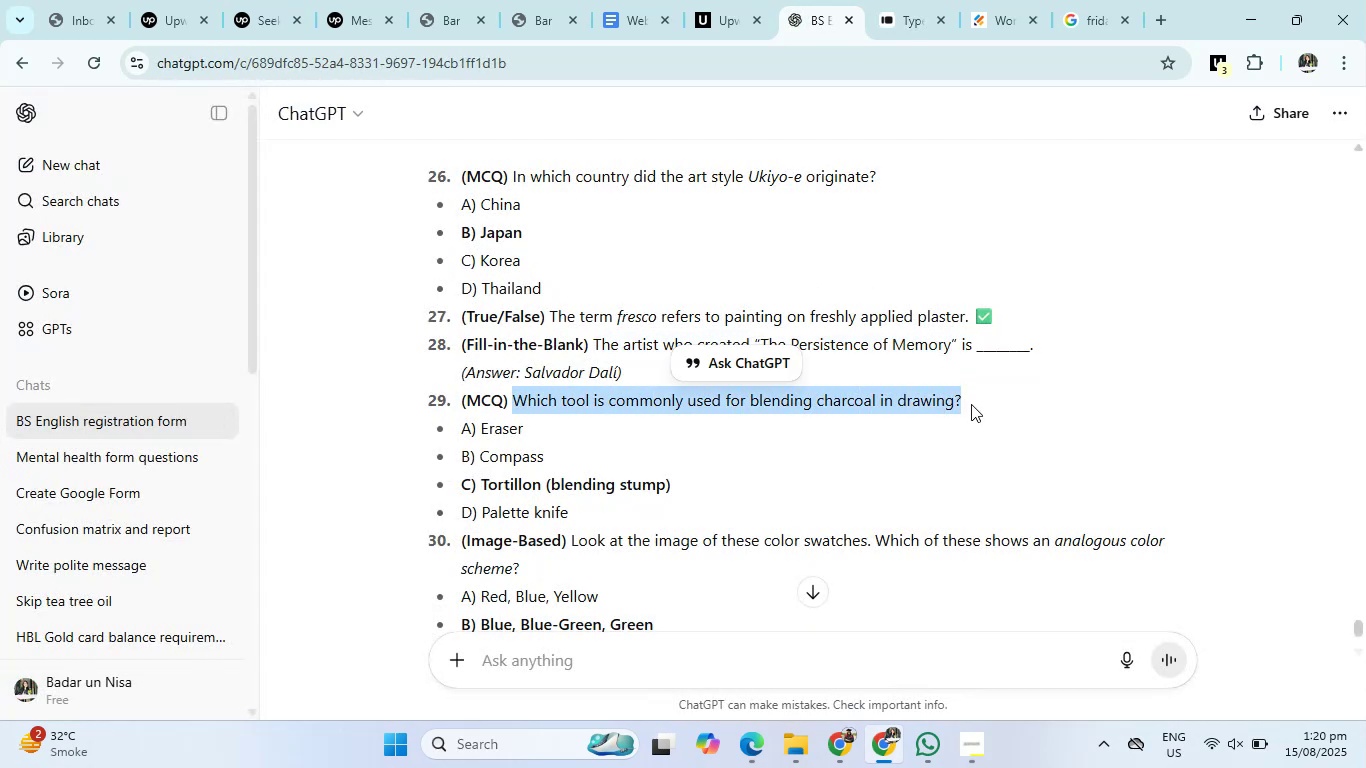 
key(Control+C)
 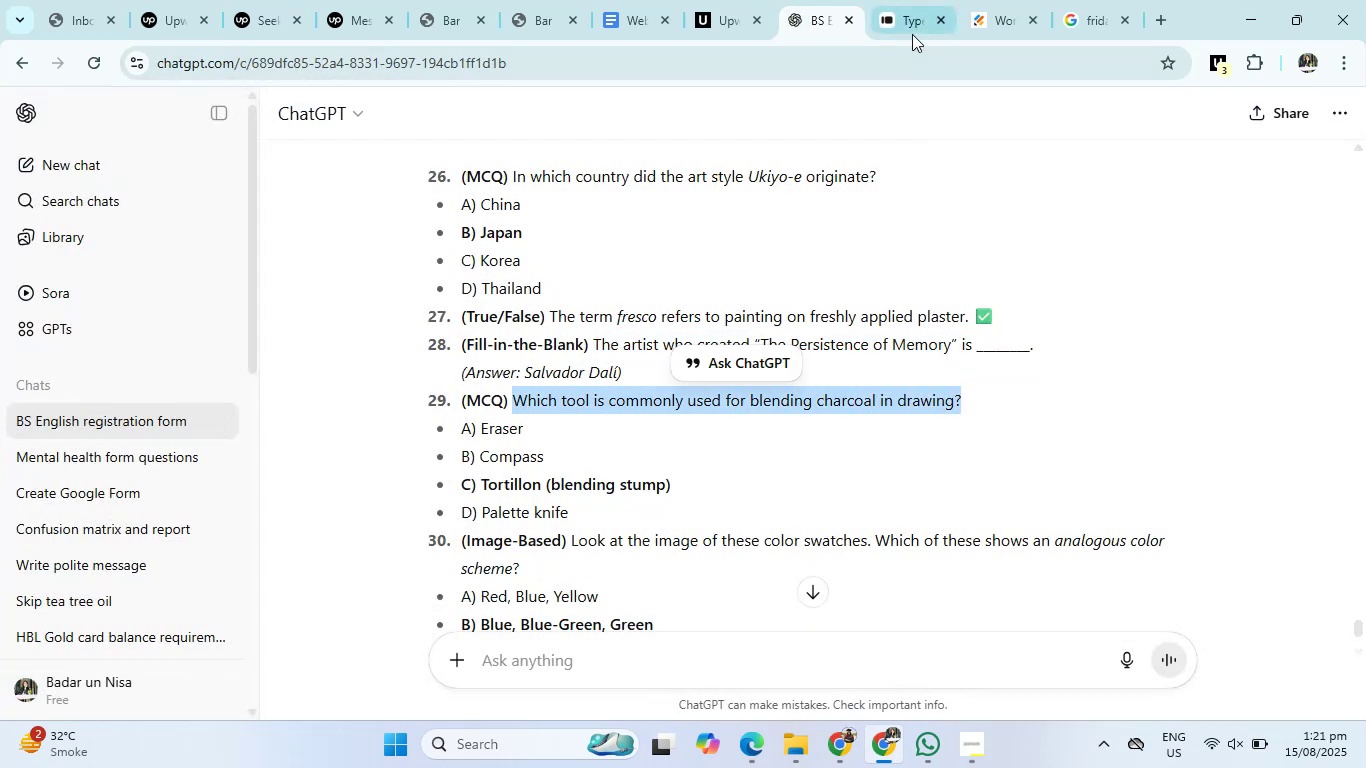 
left_click([912, 34])
 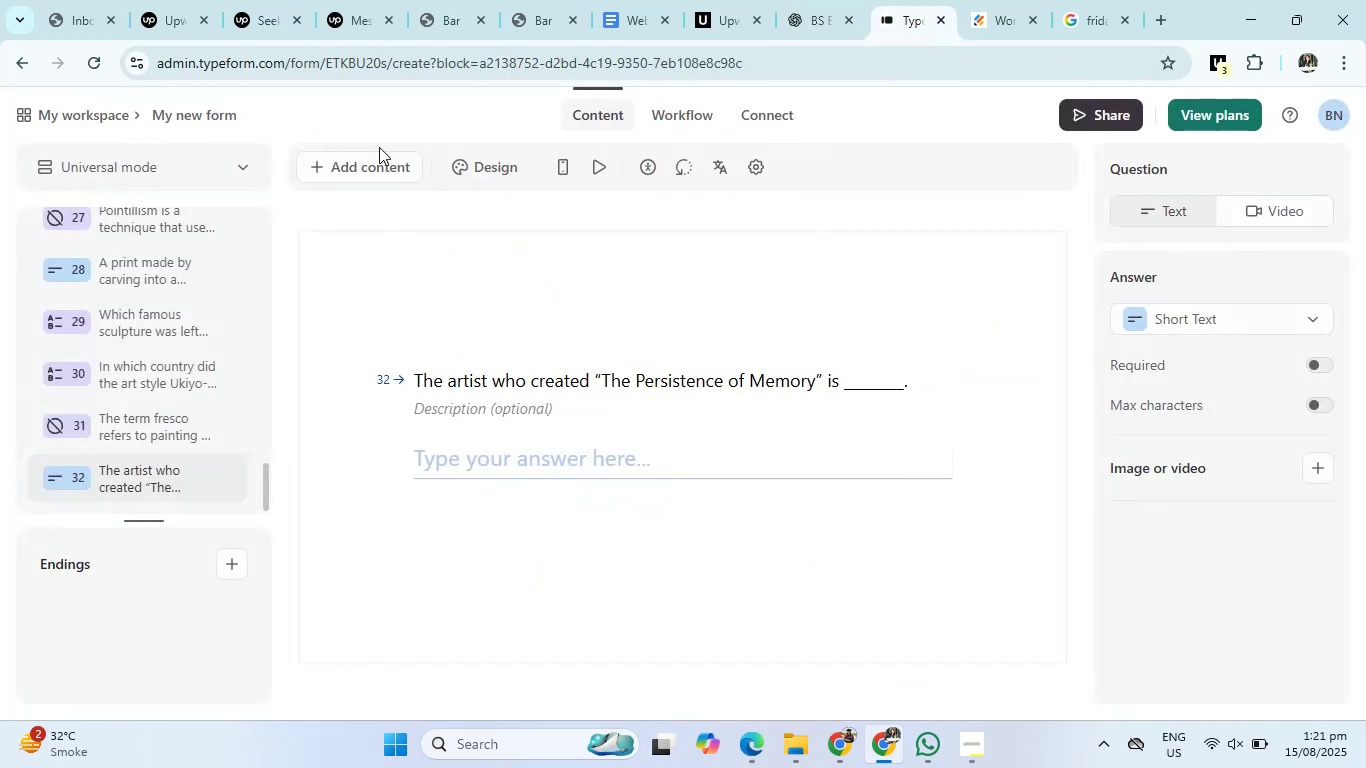 
left_click([374, 164])
 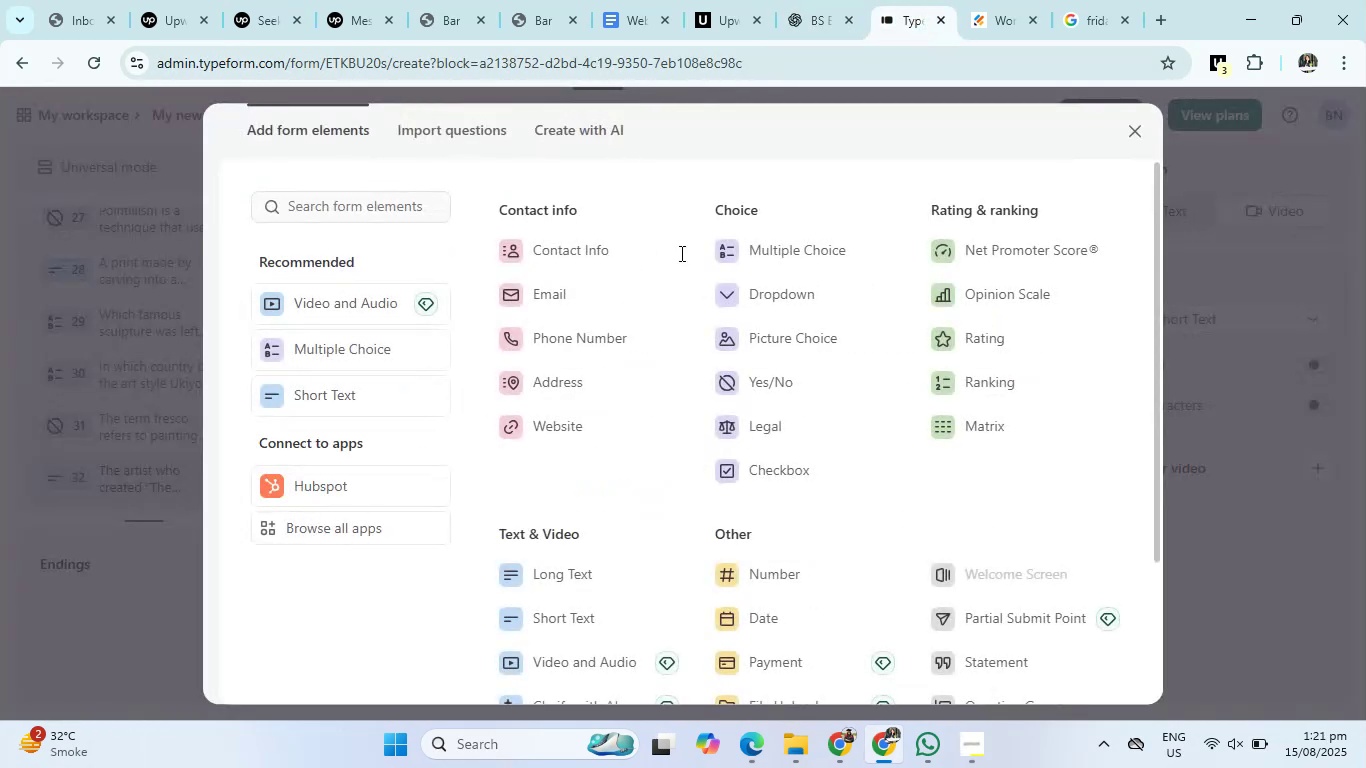 
left_click([750, 259])
 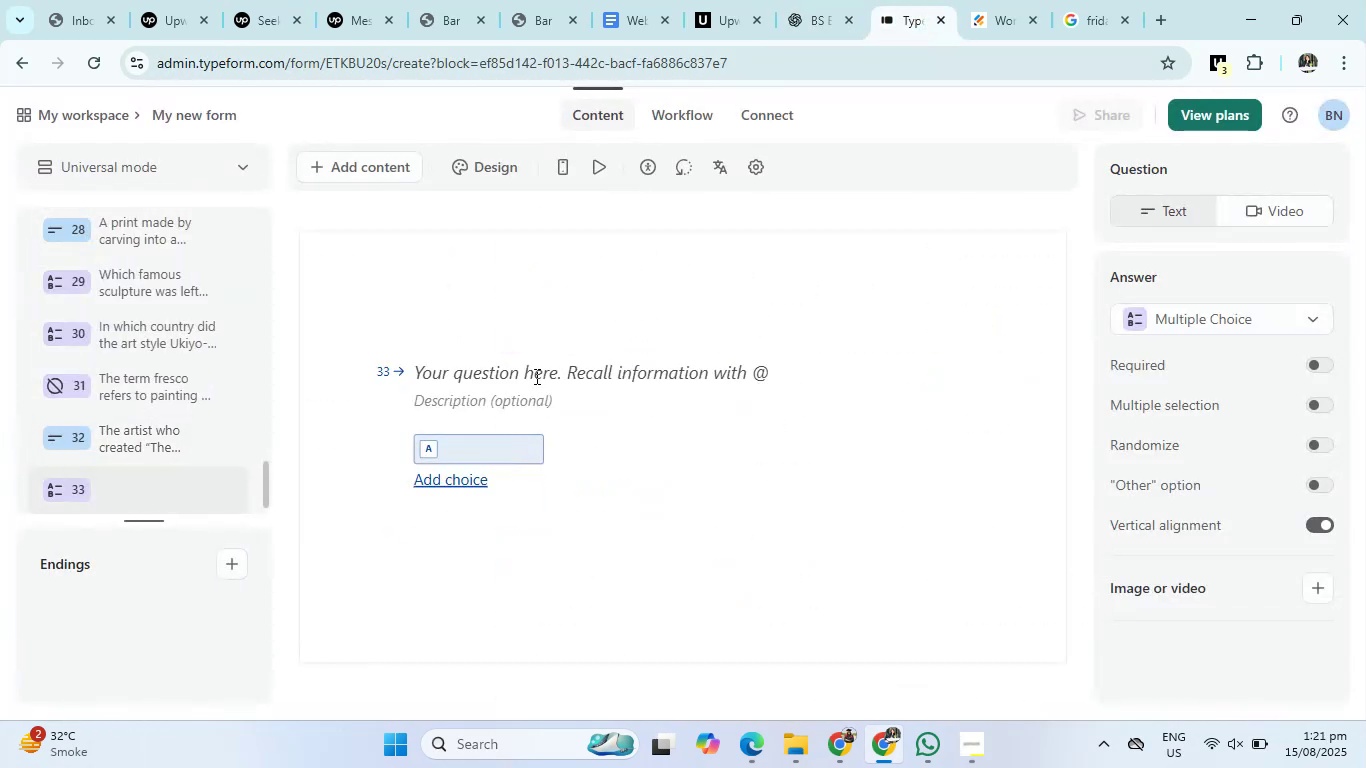 
left_click([533, 373])
 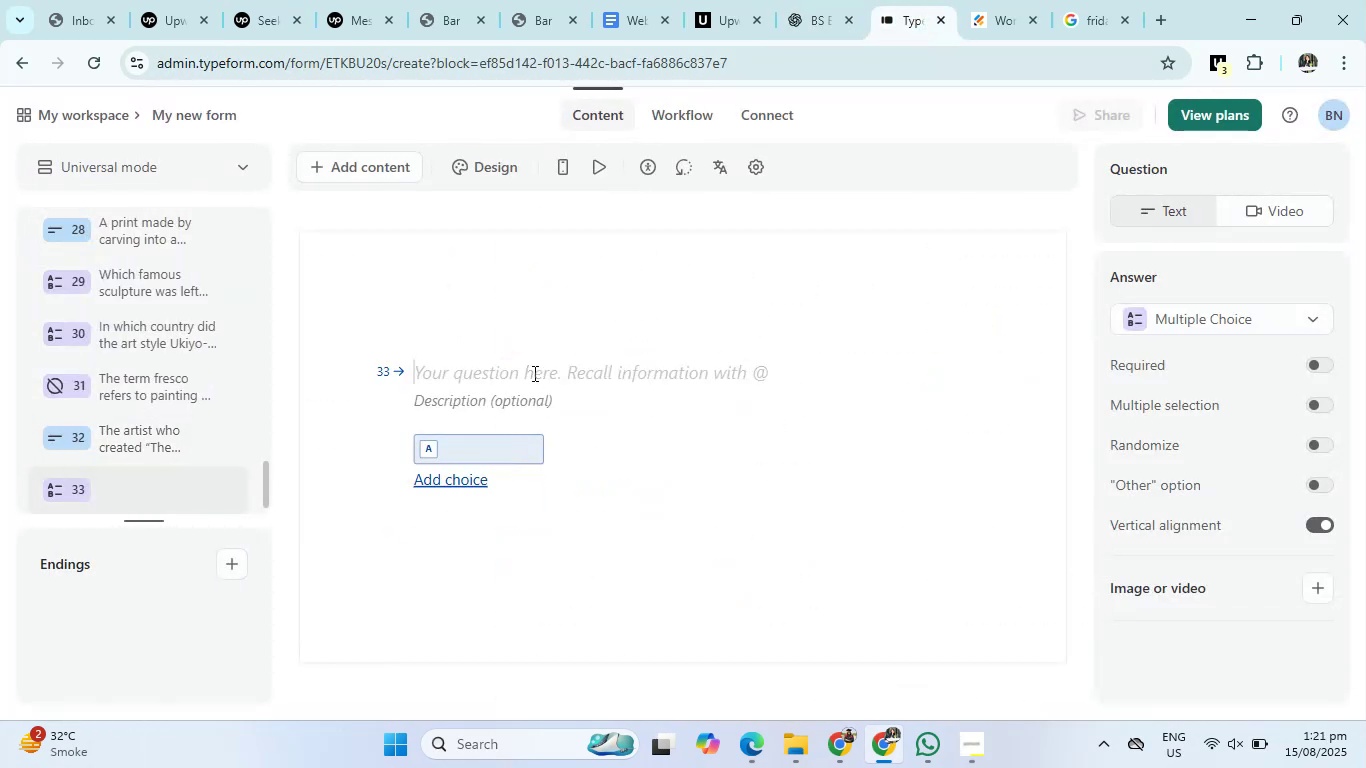 
key(Control+V)
 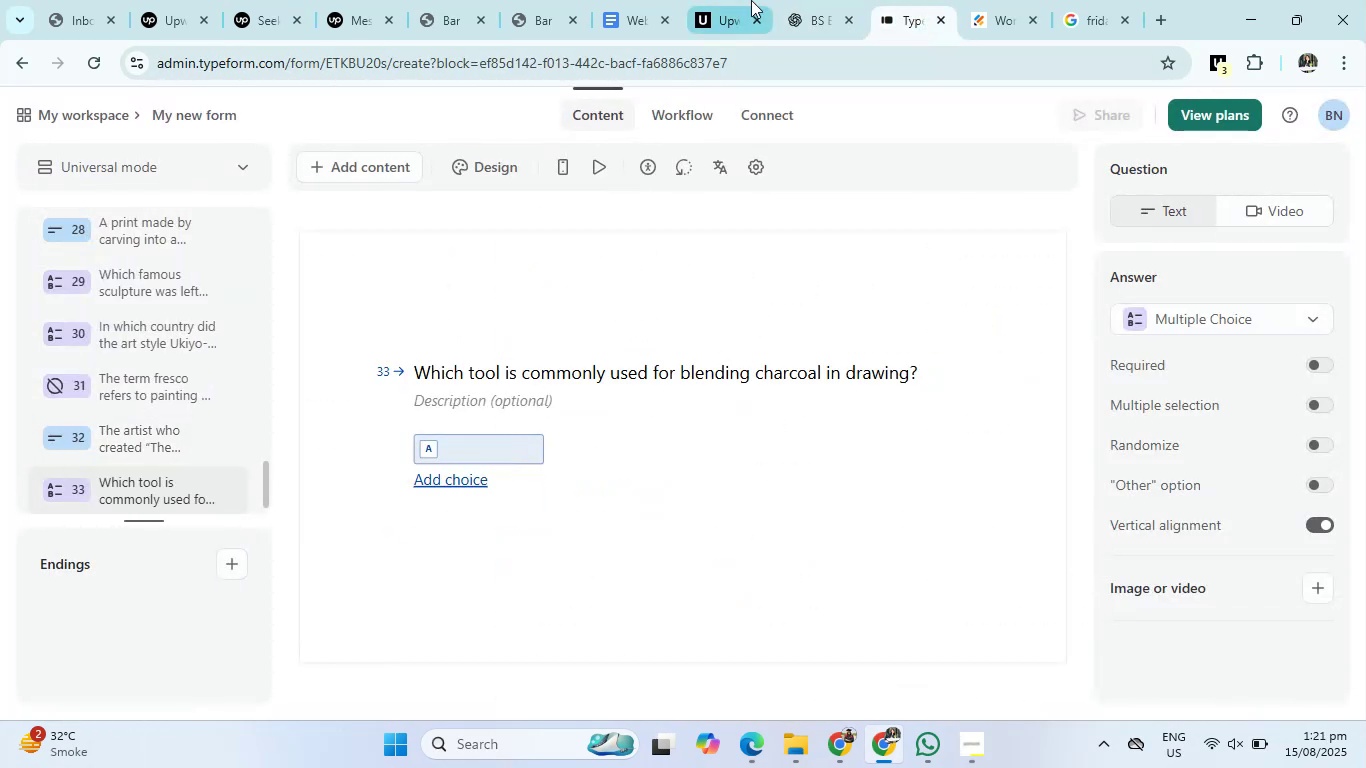 
left_click([813, 0])
 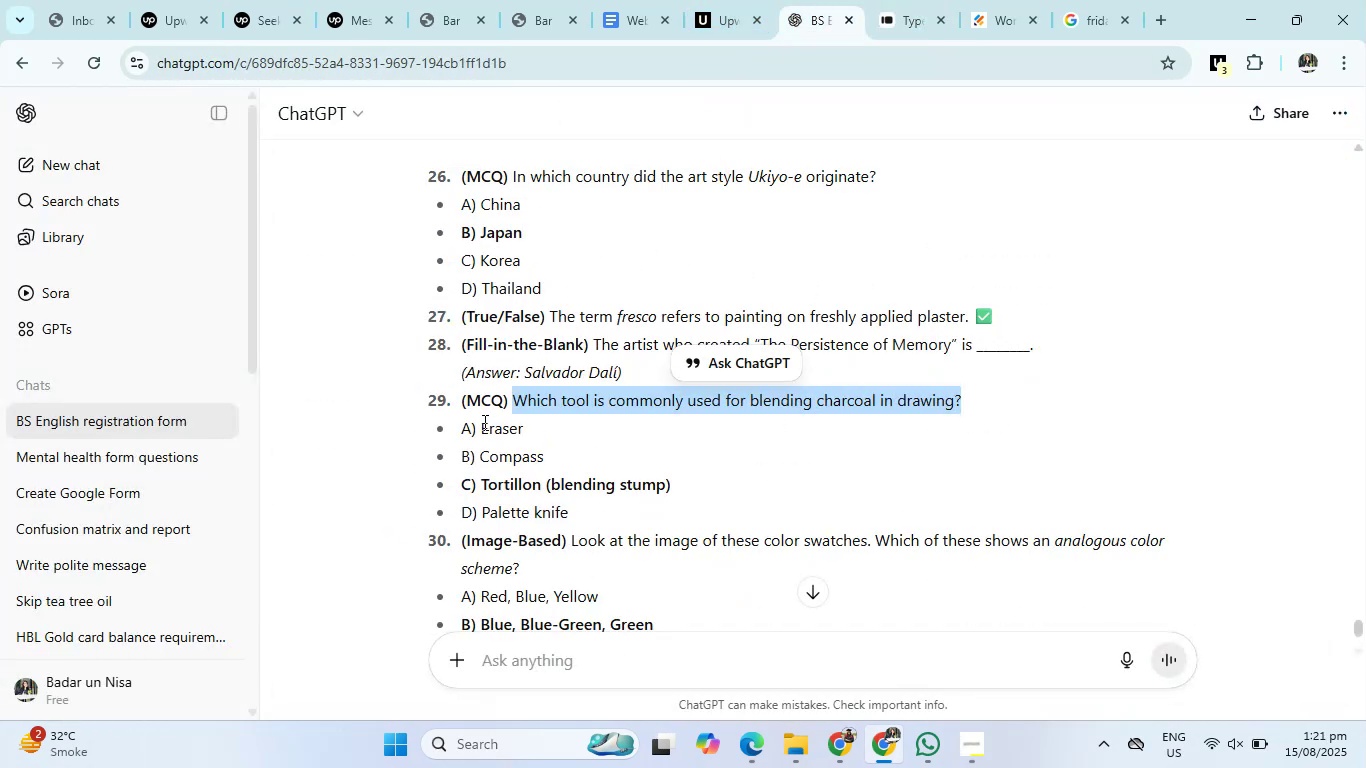 
left_click_drag(start_coordinate=[481, 424], to_coordinate=[574, 510])
 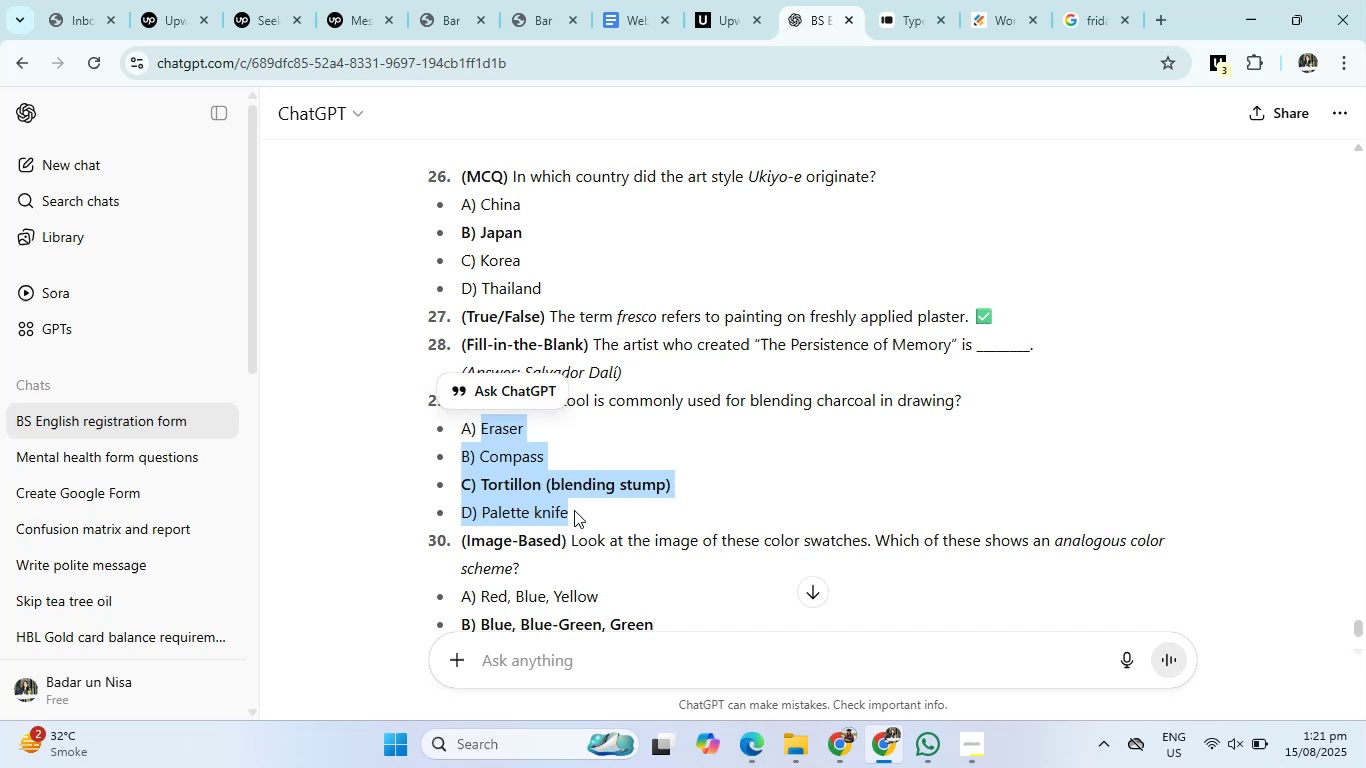 
key(Control+C)
 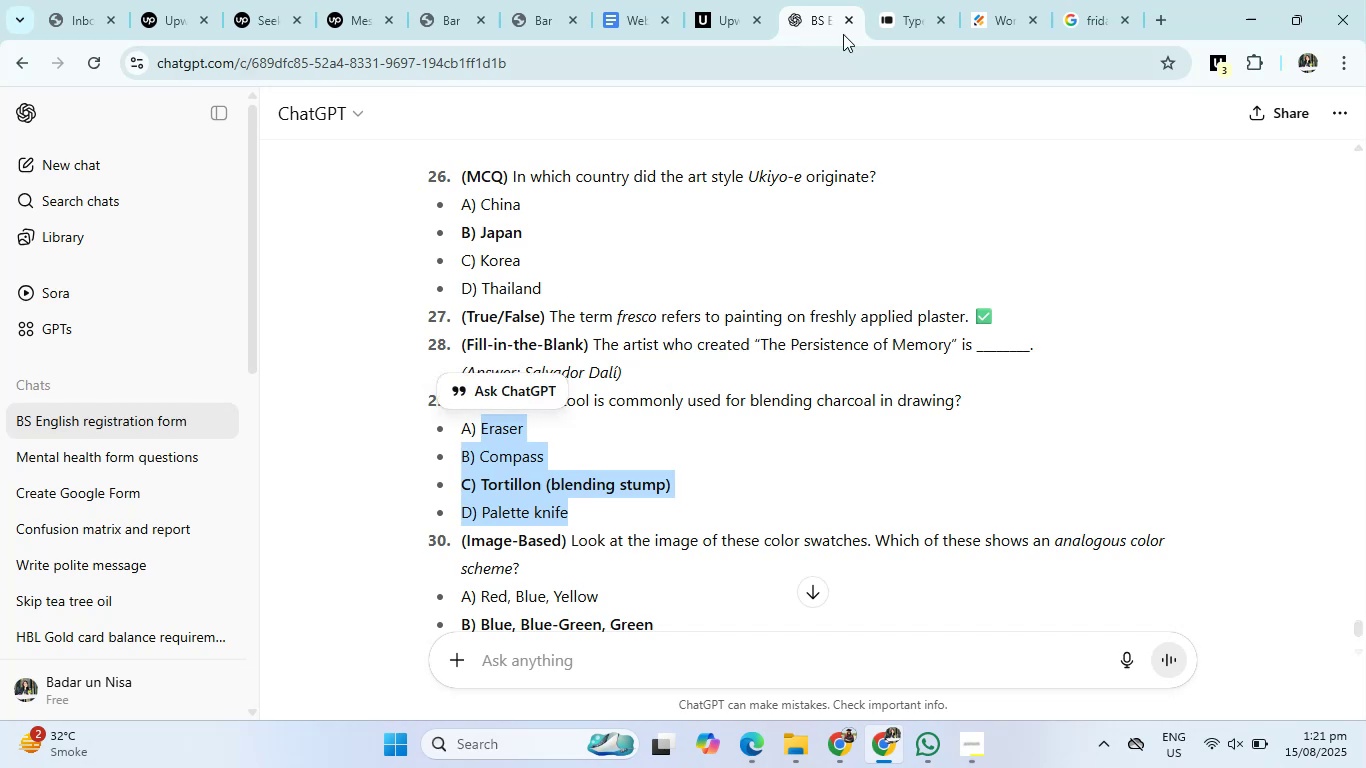 
left_click([910, 0])
 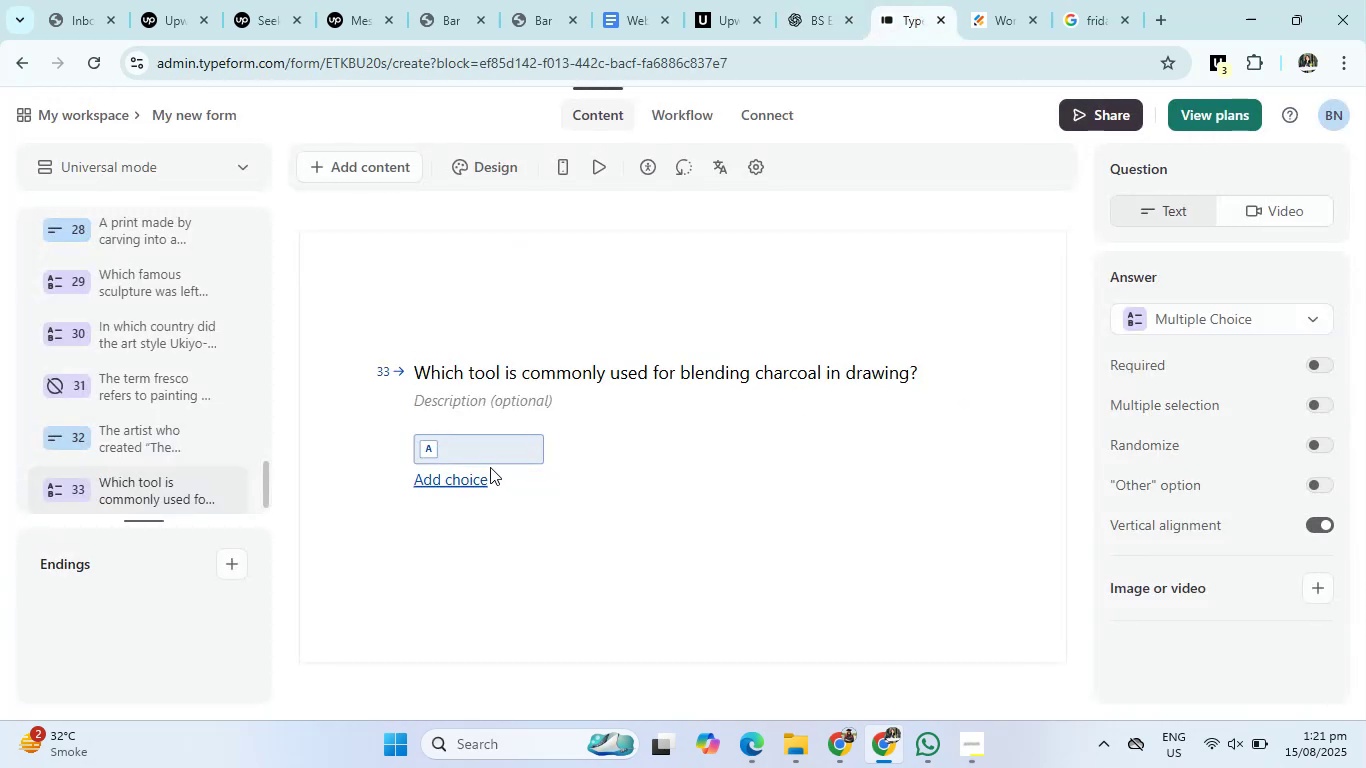 
left_click([497, 443])
 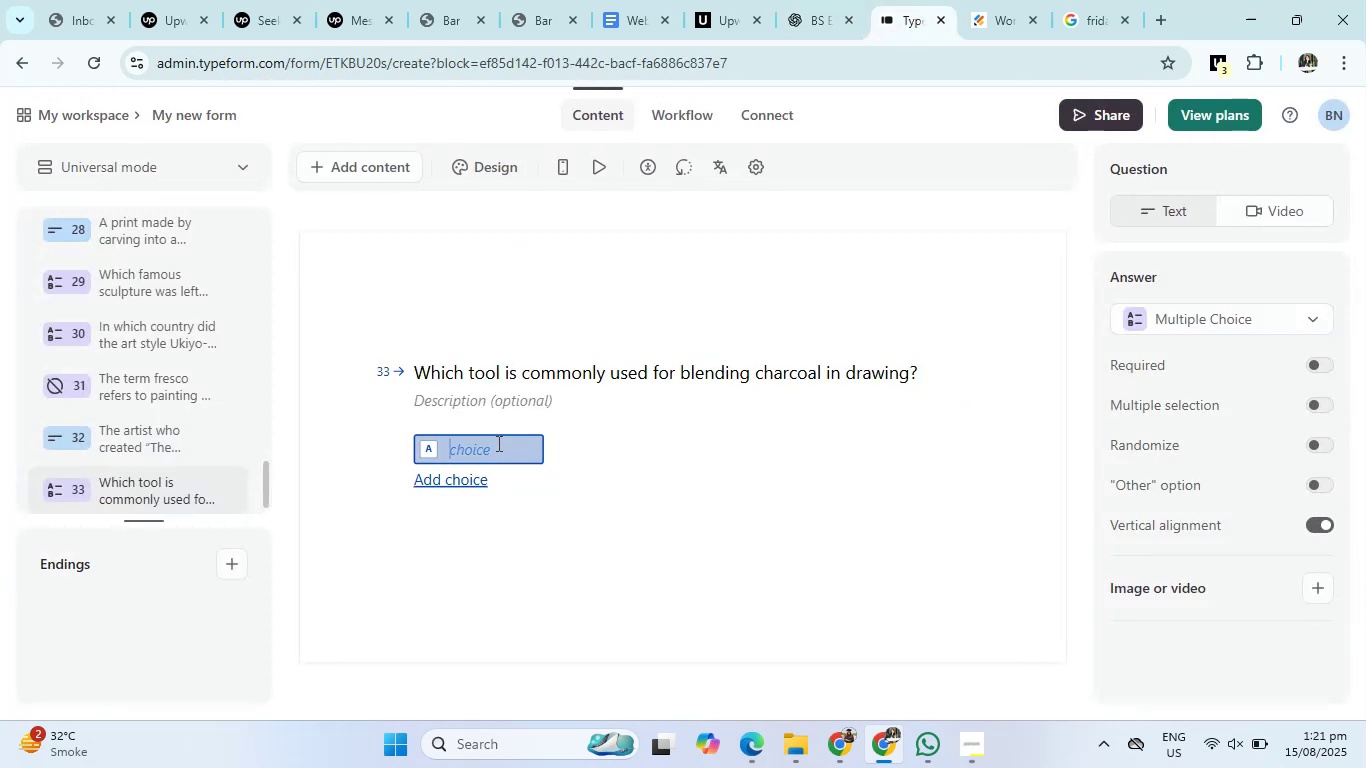 
key(Control+V)
 